 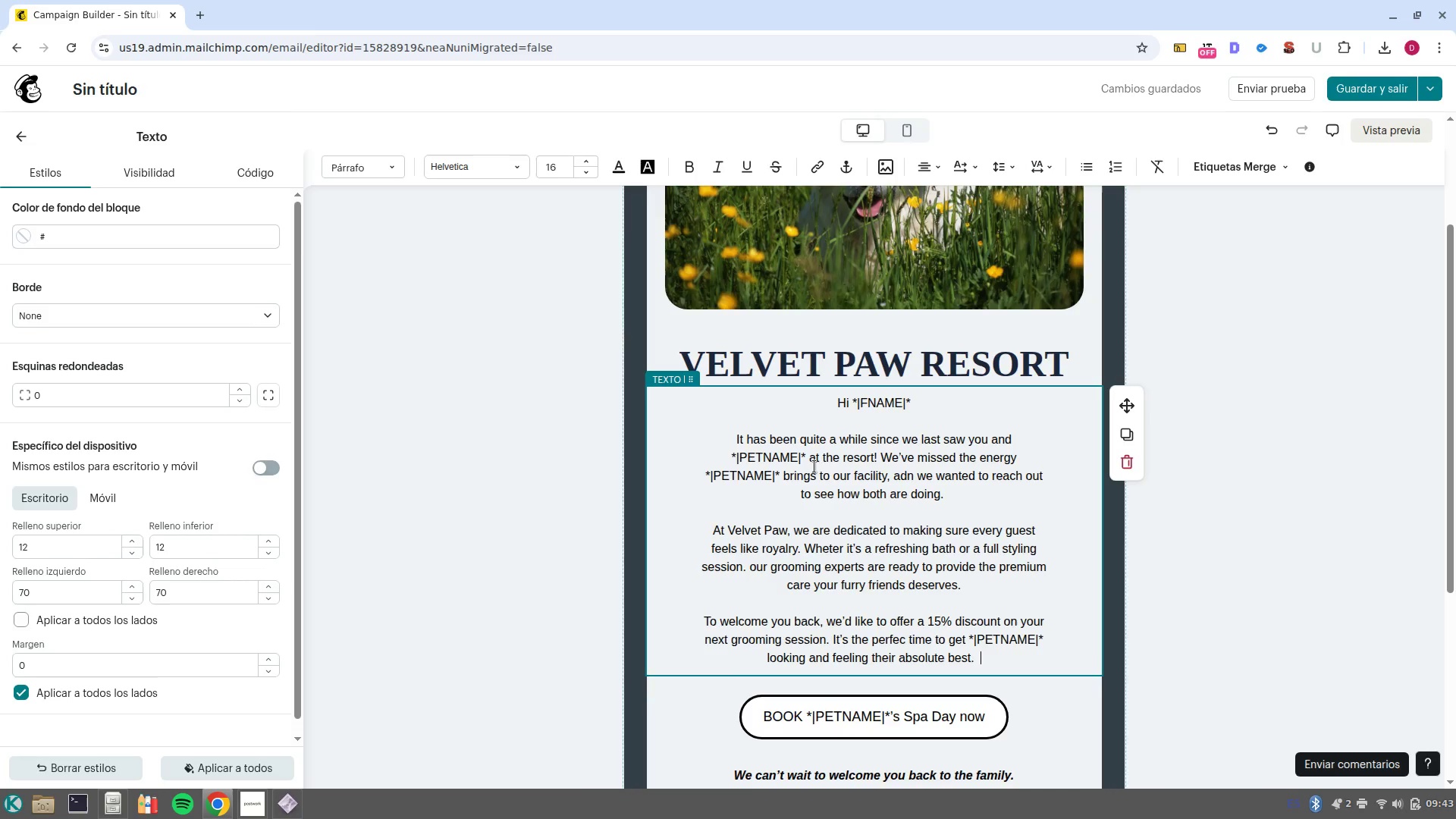 
left_click([895, 479])
 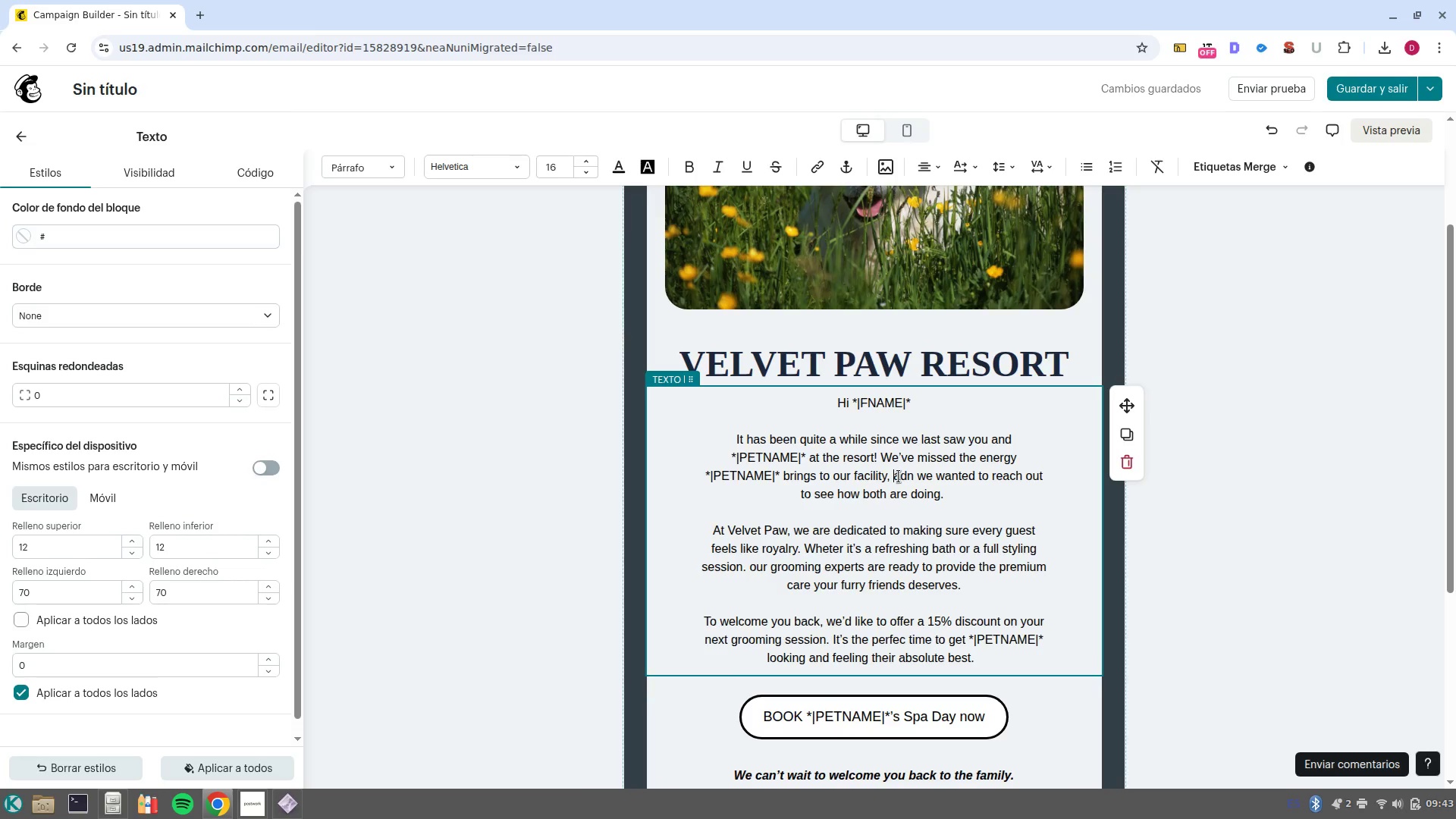 
left_click([899, 476])
 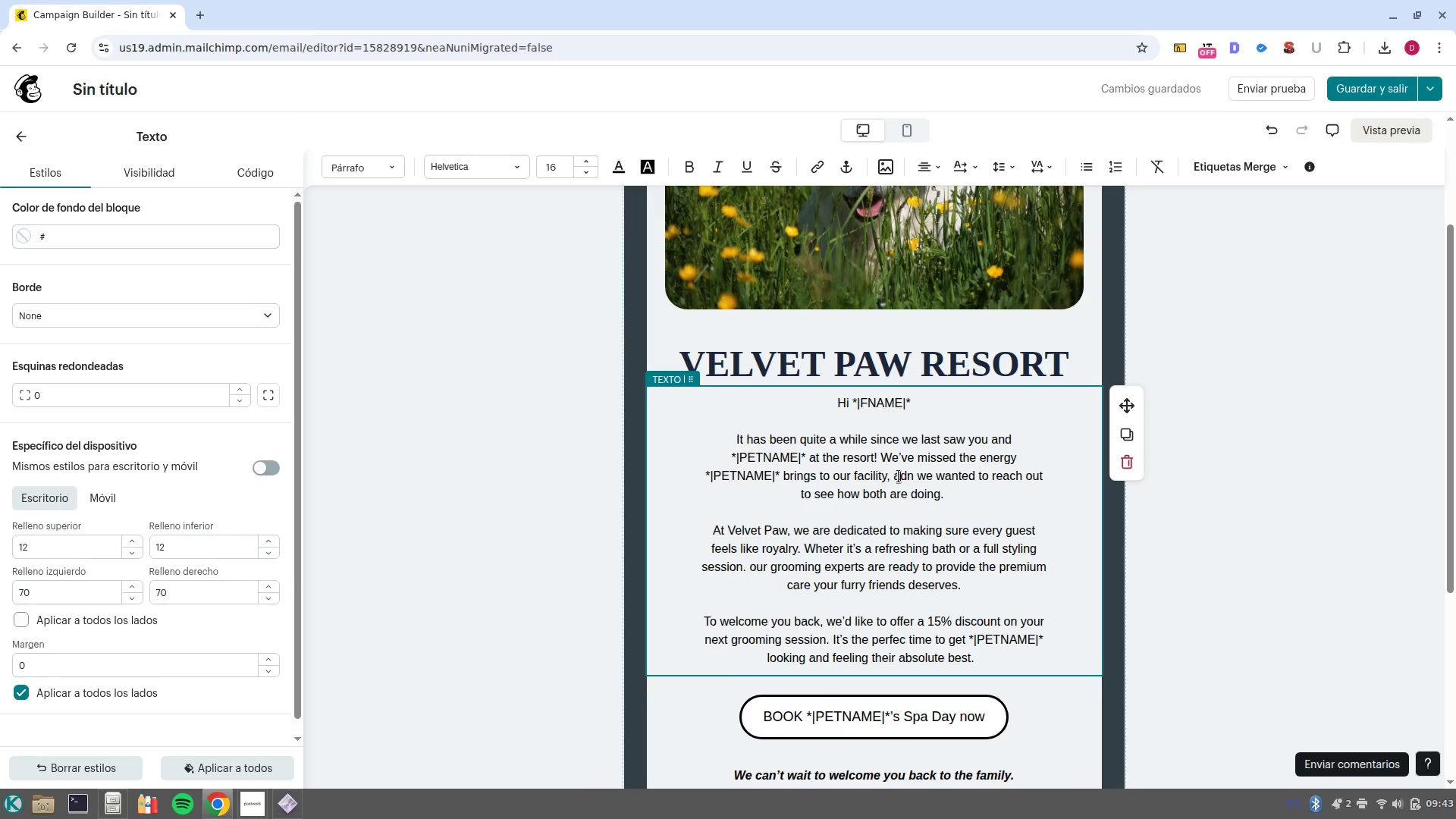 
left_click([899, 476])
 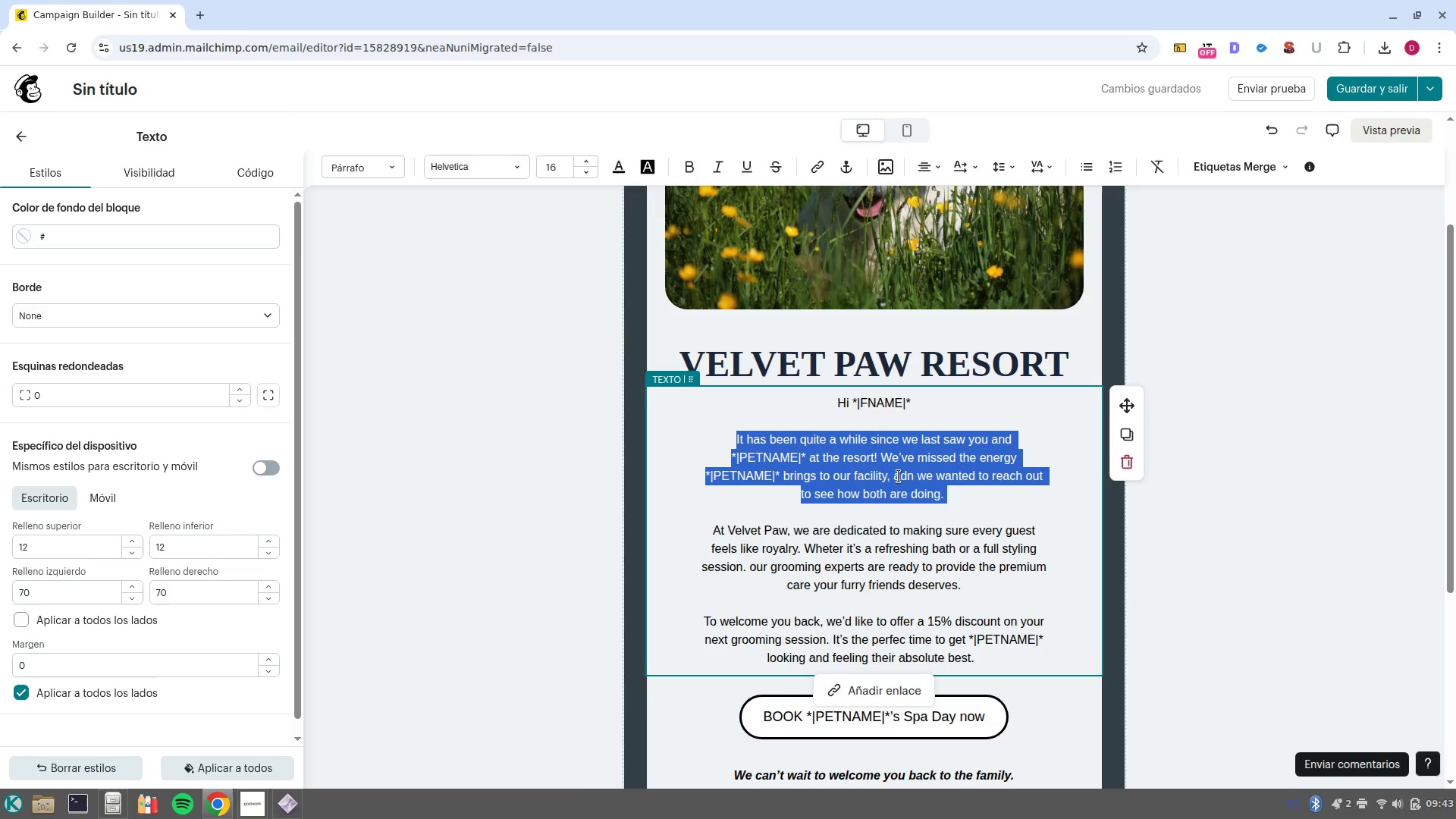 
double_click([899, 476])
 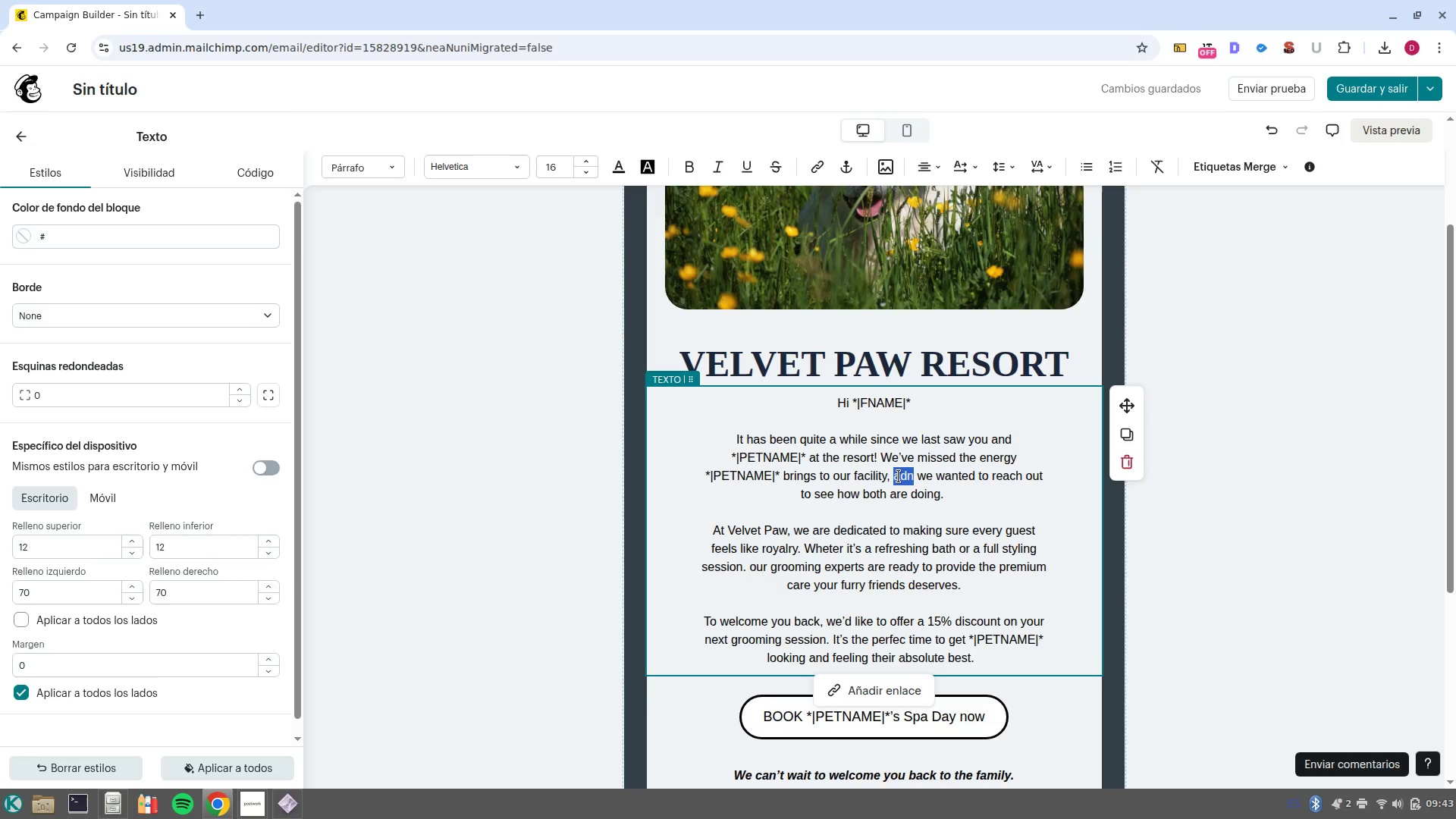 
type(and)
 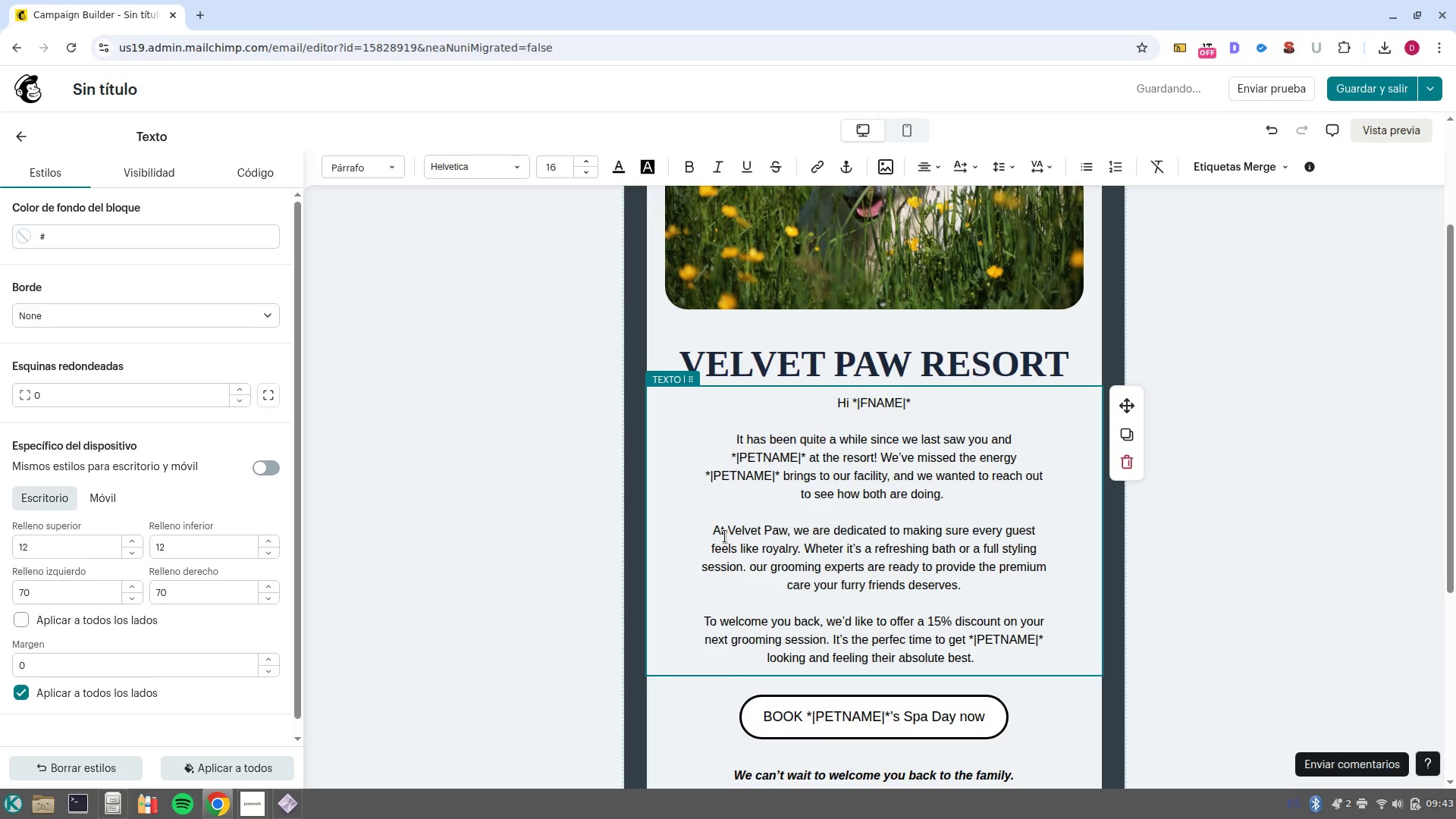 
wait(9.99)
 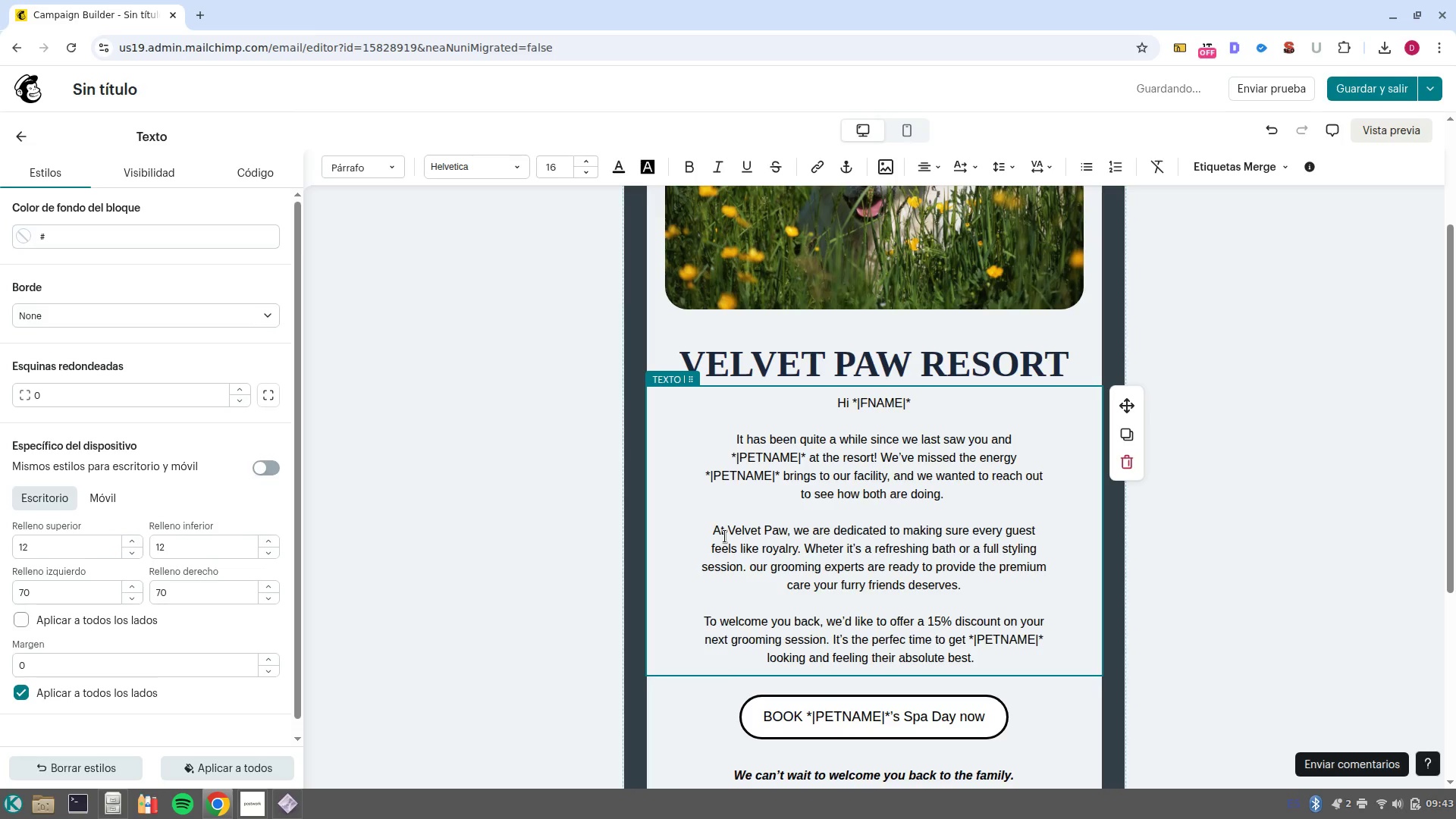 
left_click([794, 551])
 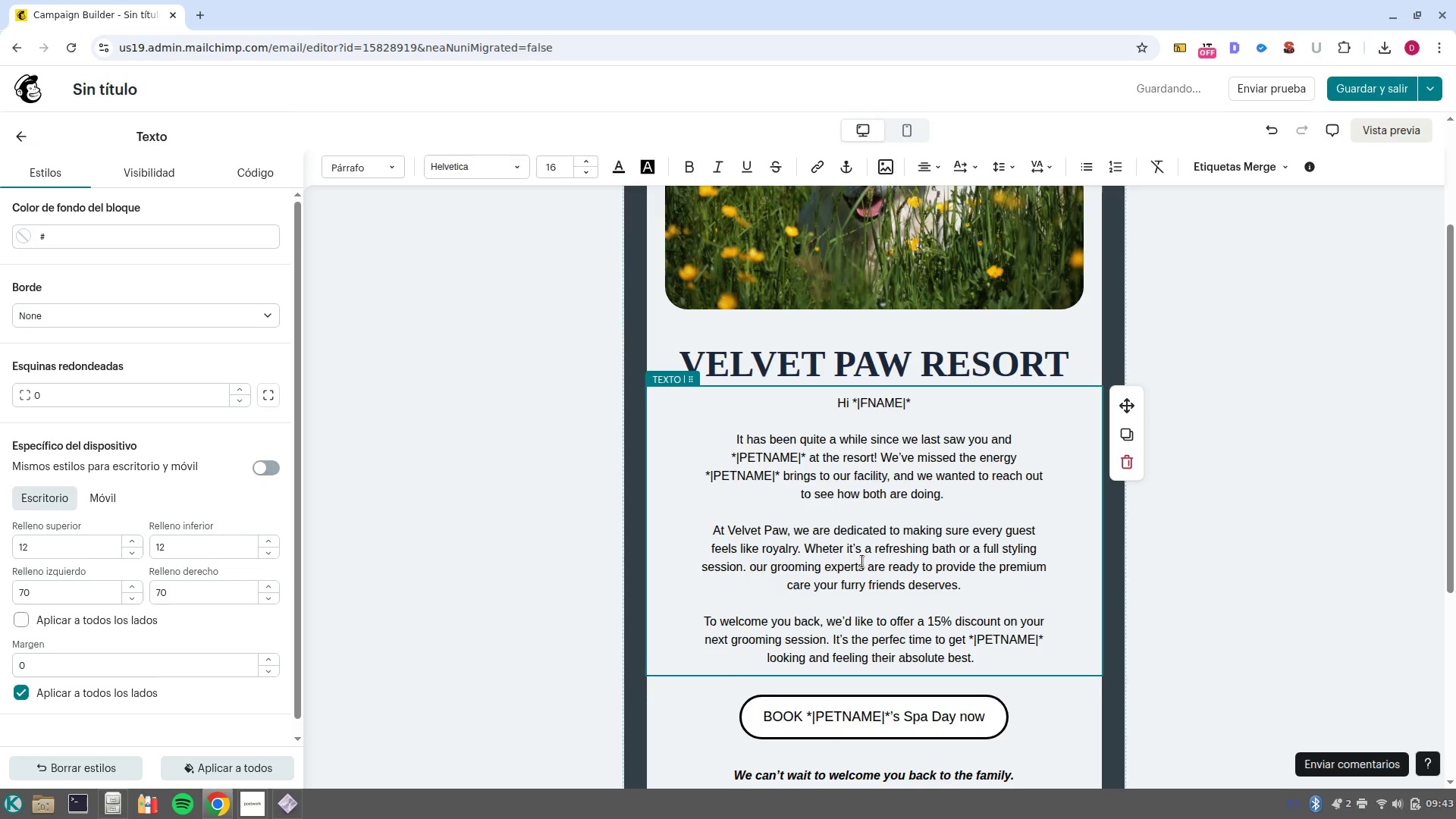 
key(Backspace)
 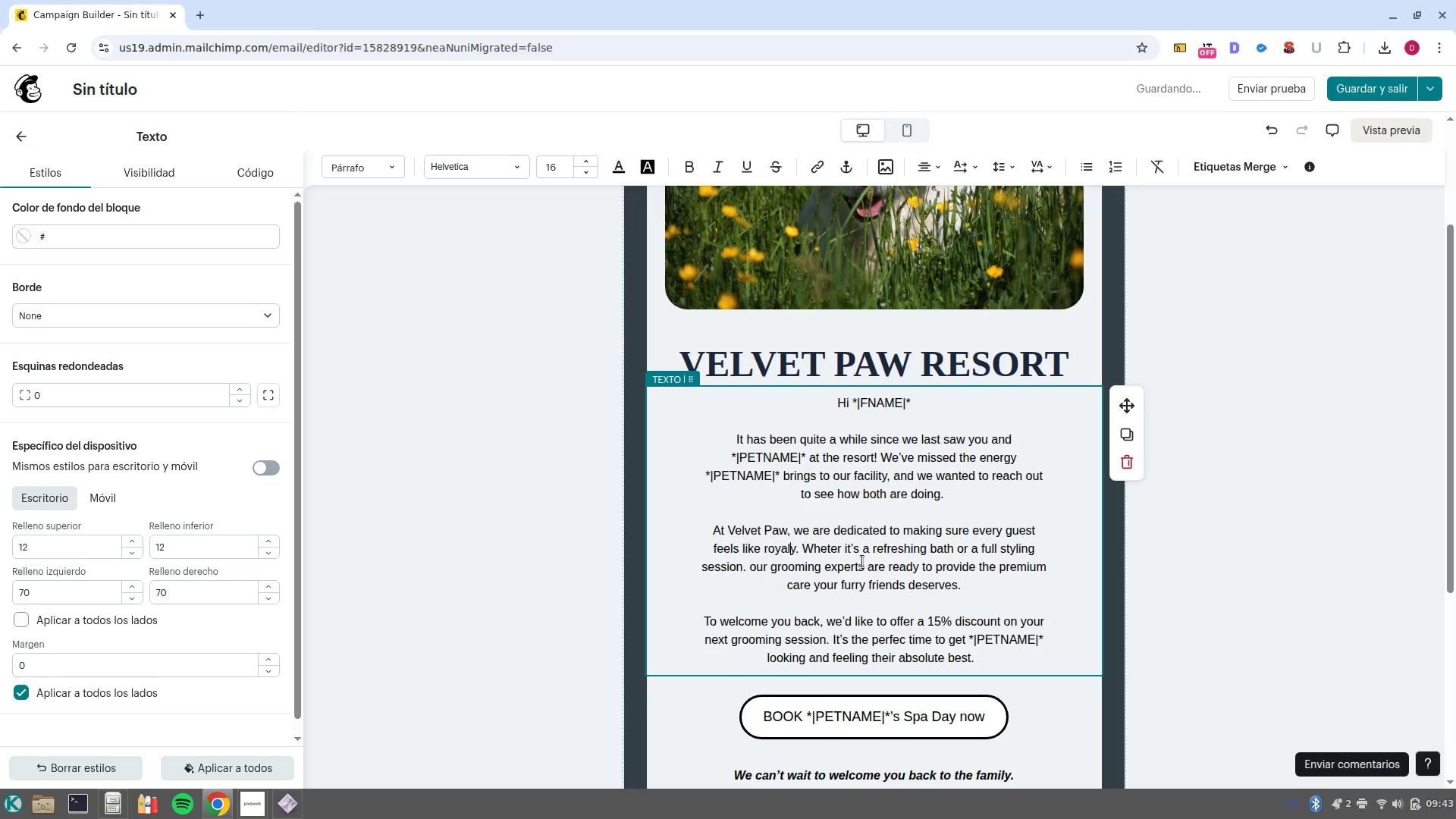 
key(T)
 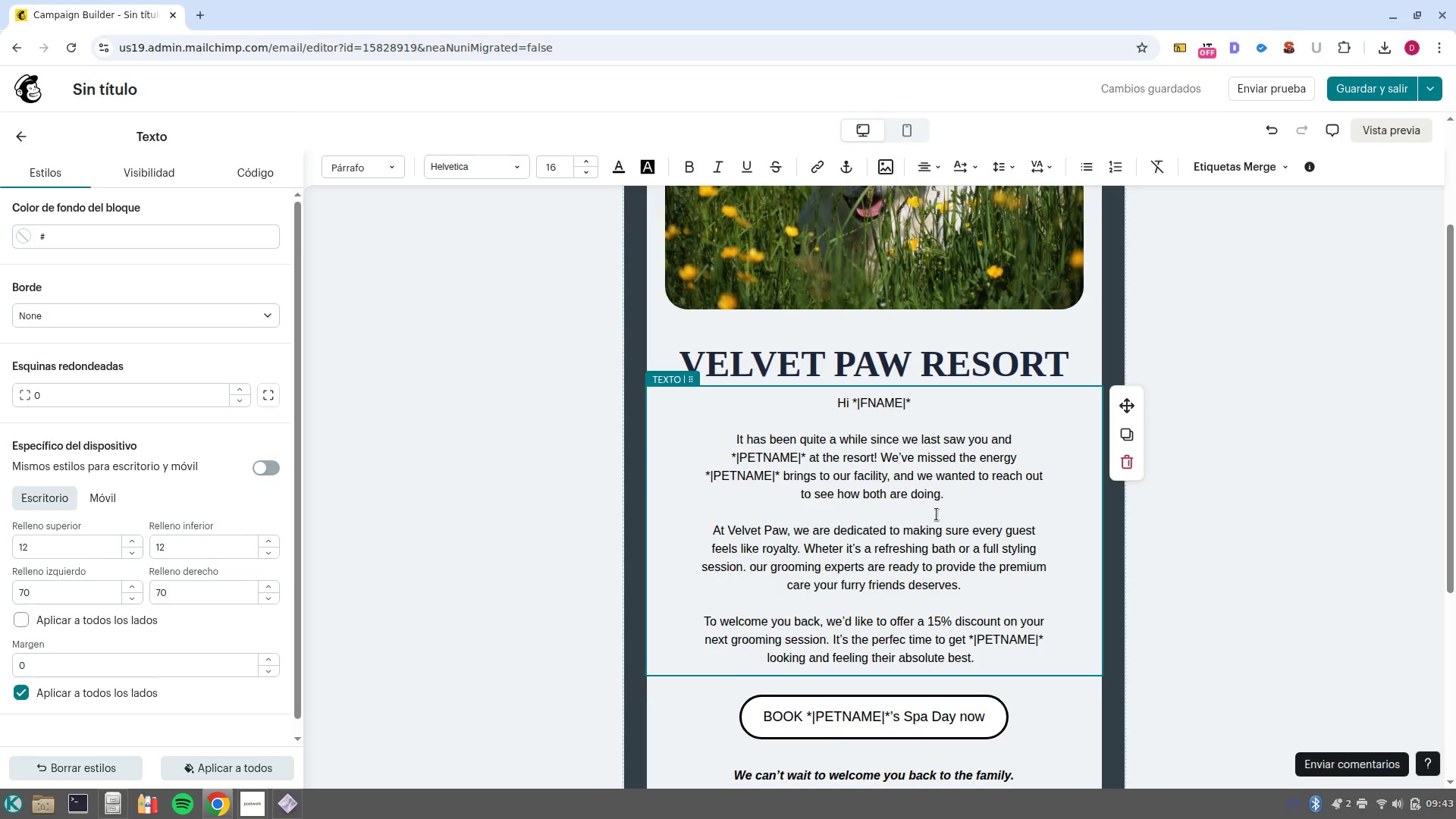 
wait(17.25)
 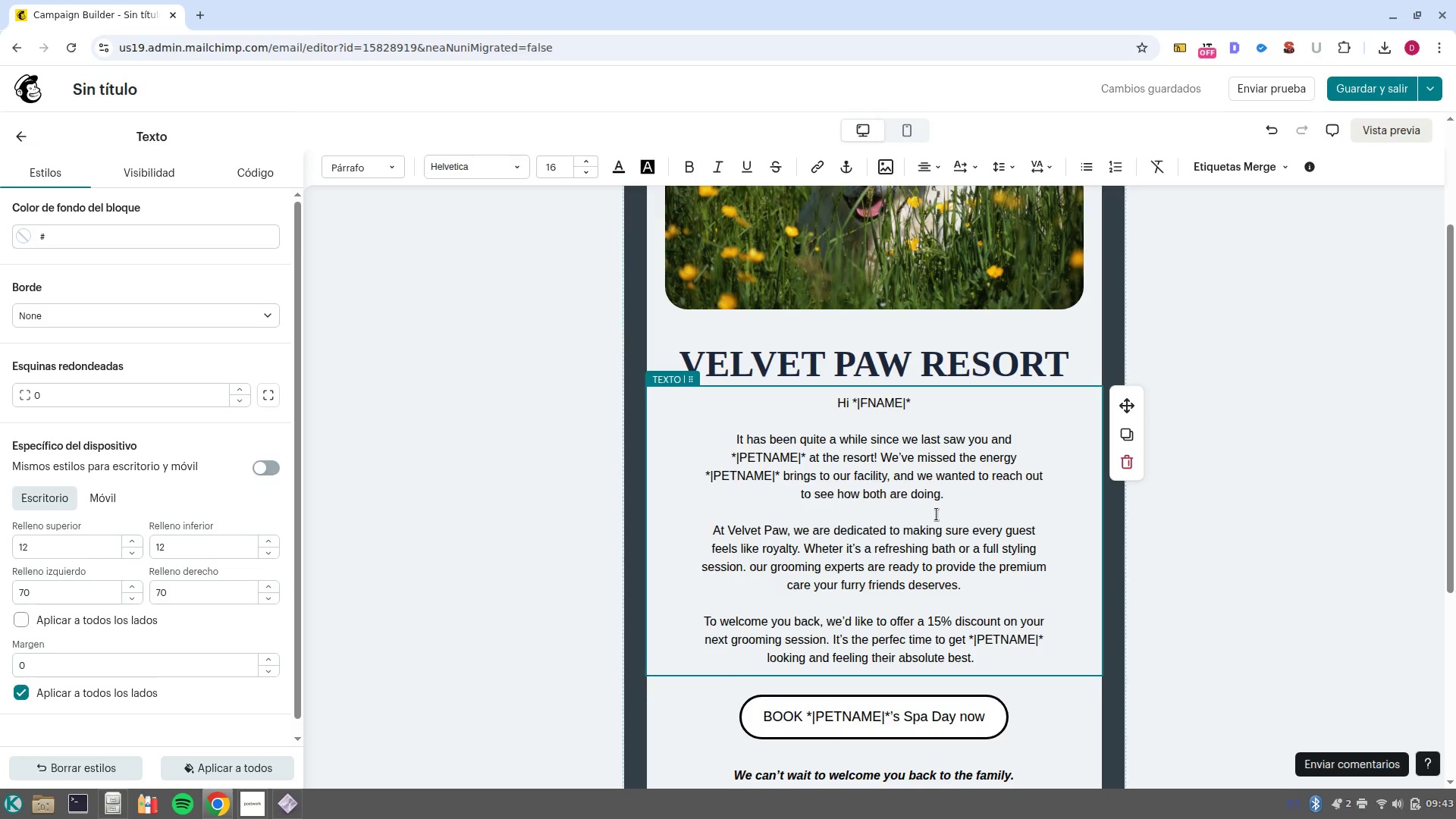 
left_click([758, 570])
 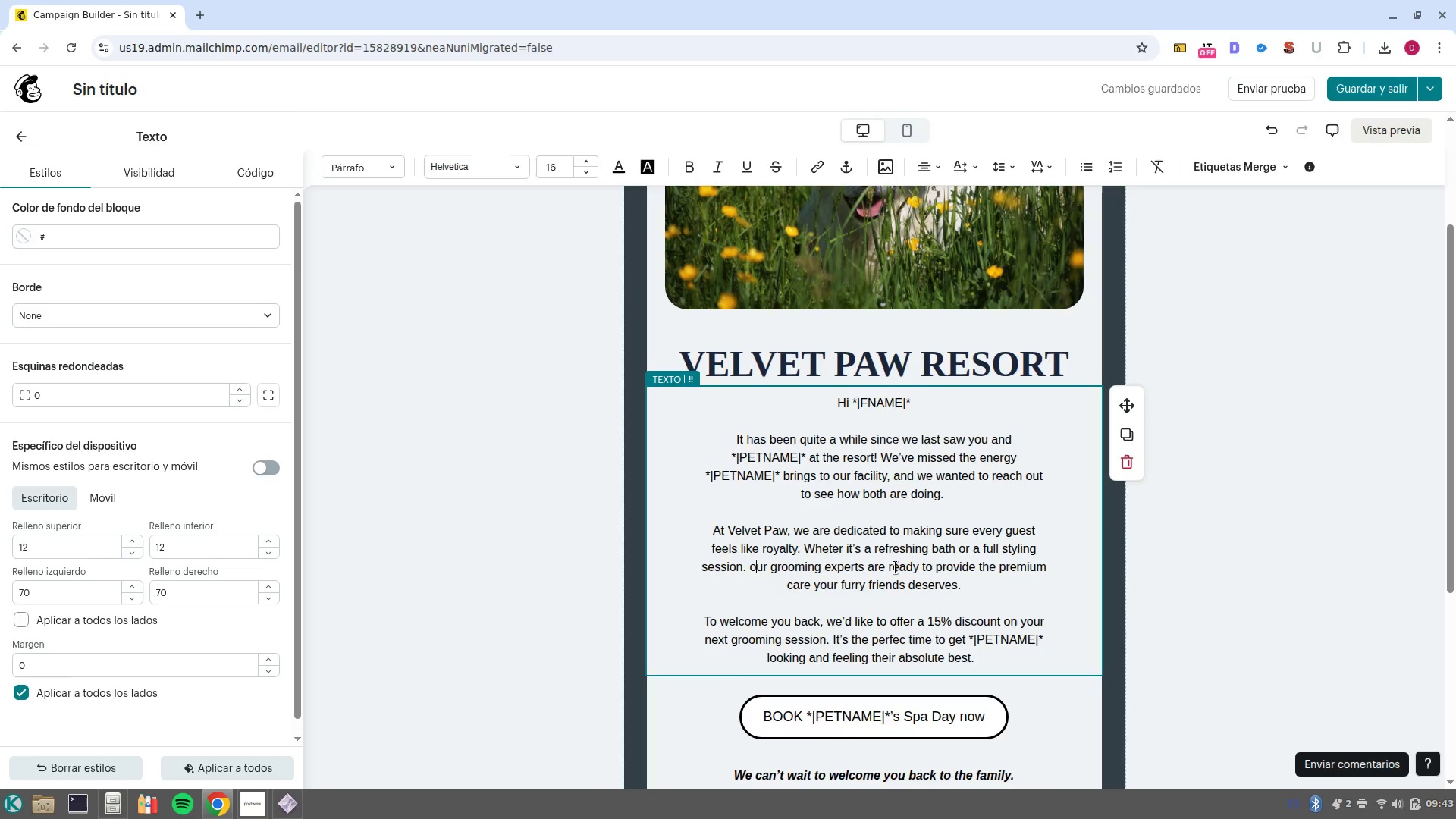 
key(ArrowLeft)
 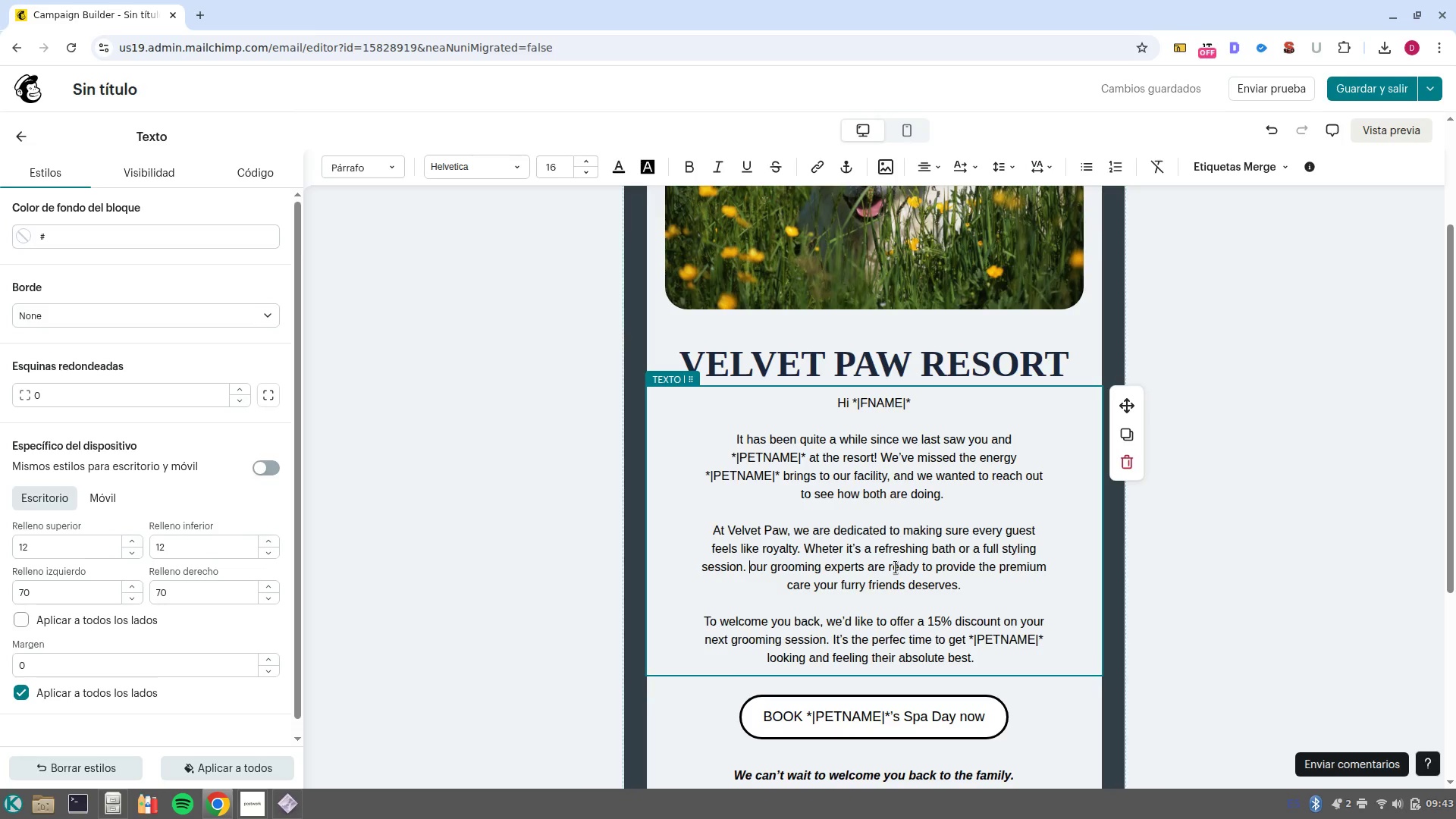 
key(Backspace)
 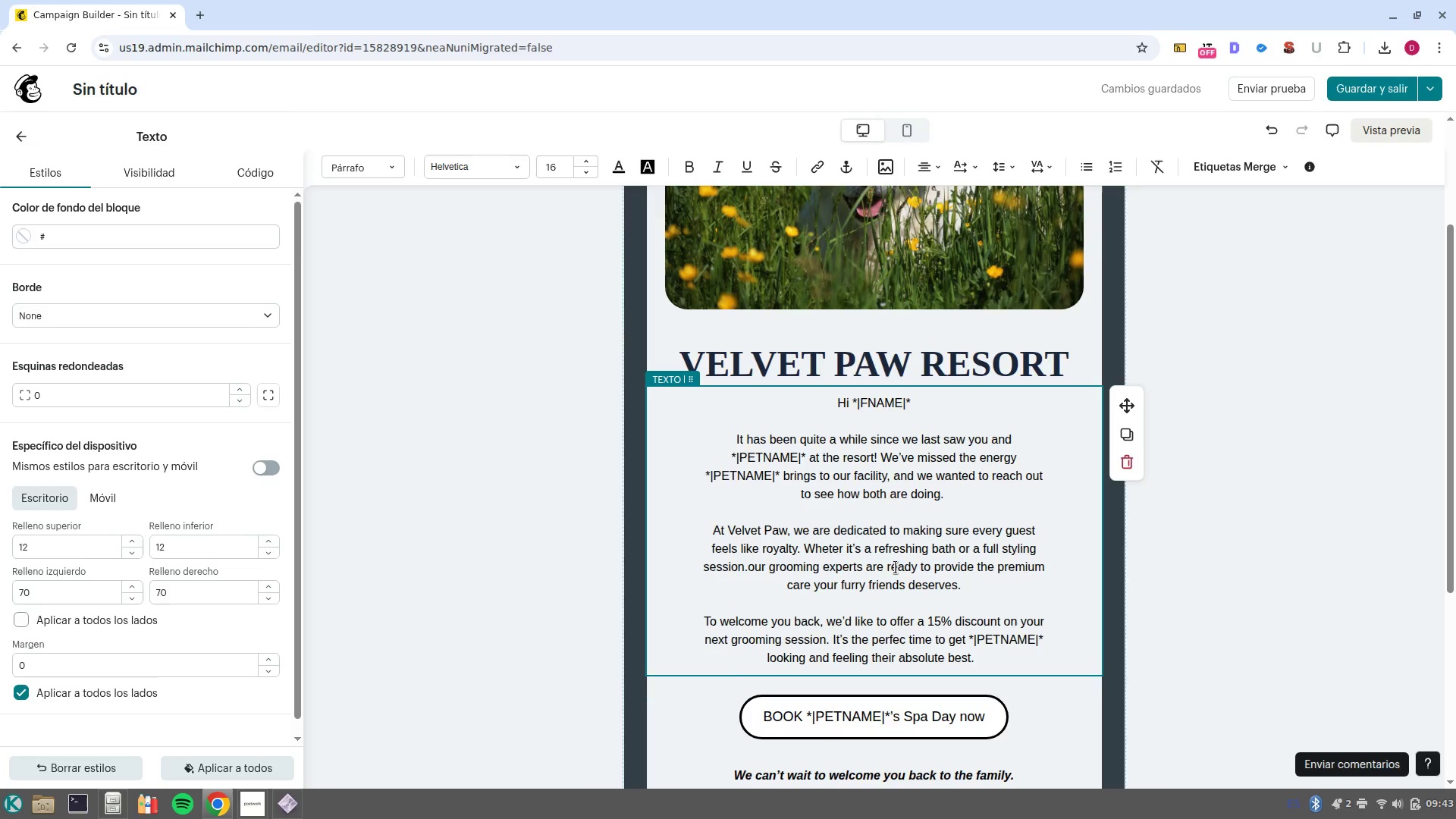 
key(Backspace)
 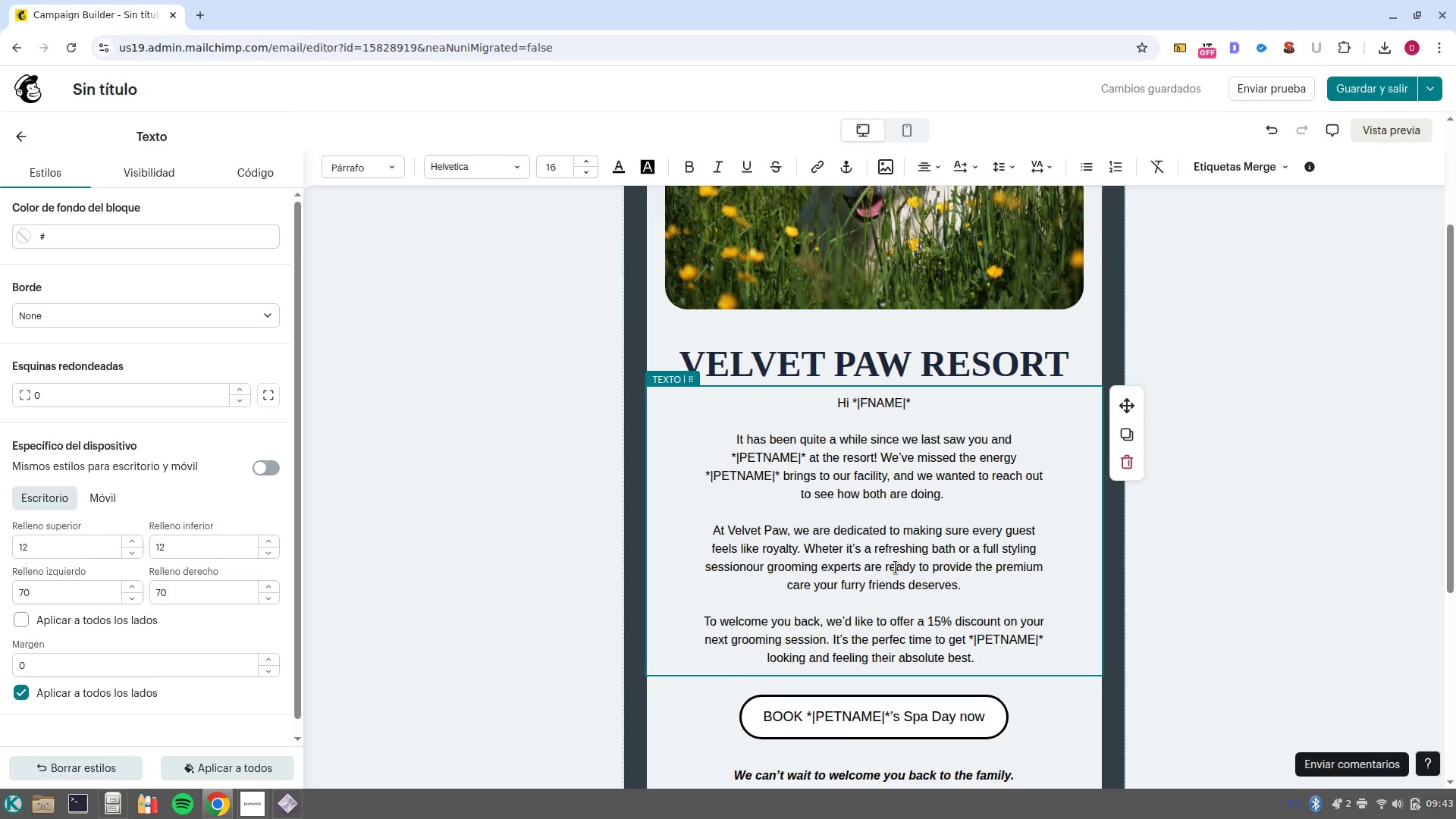 
key(Comma)
 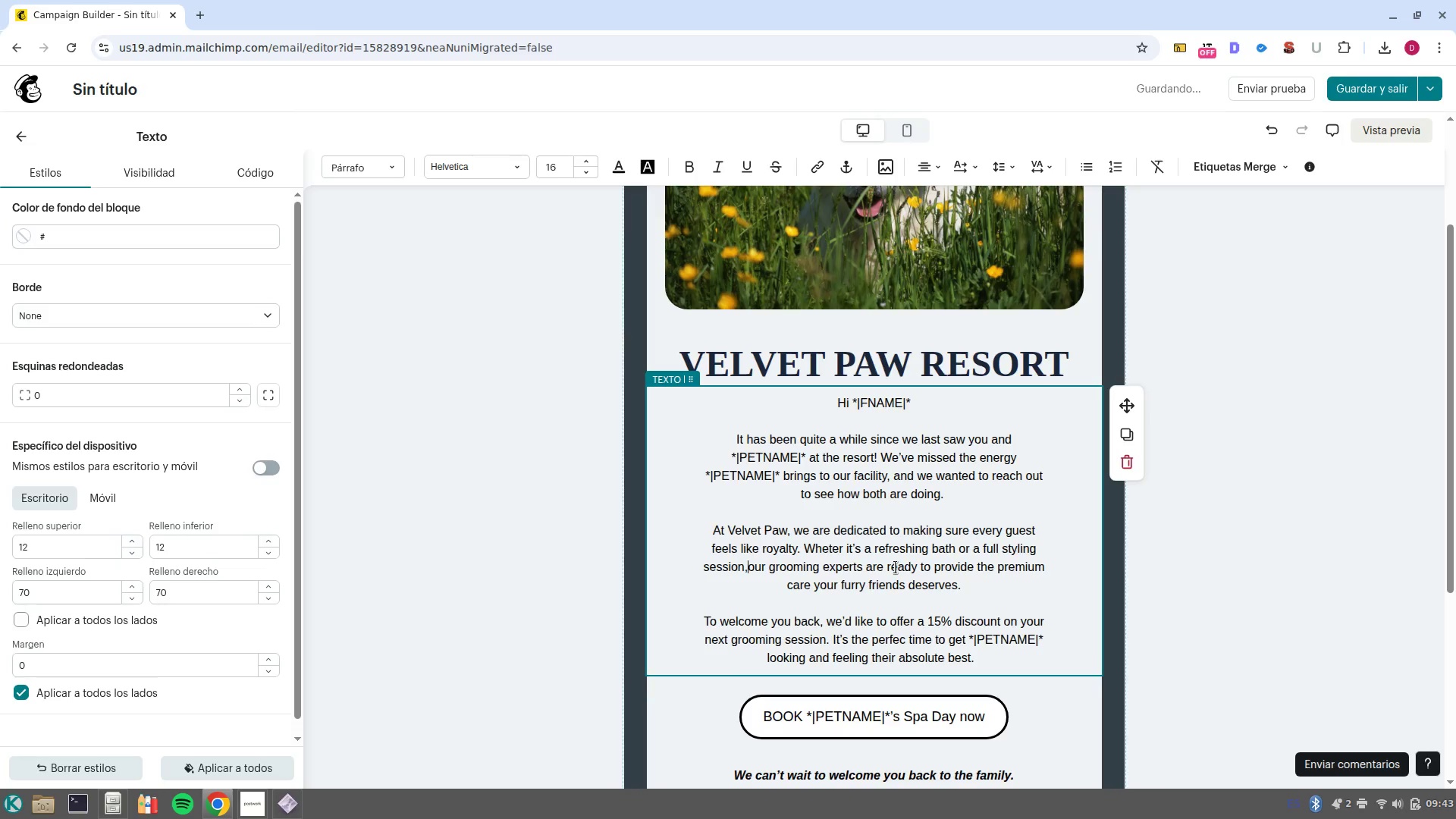 
key(Space)
 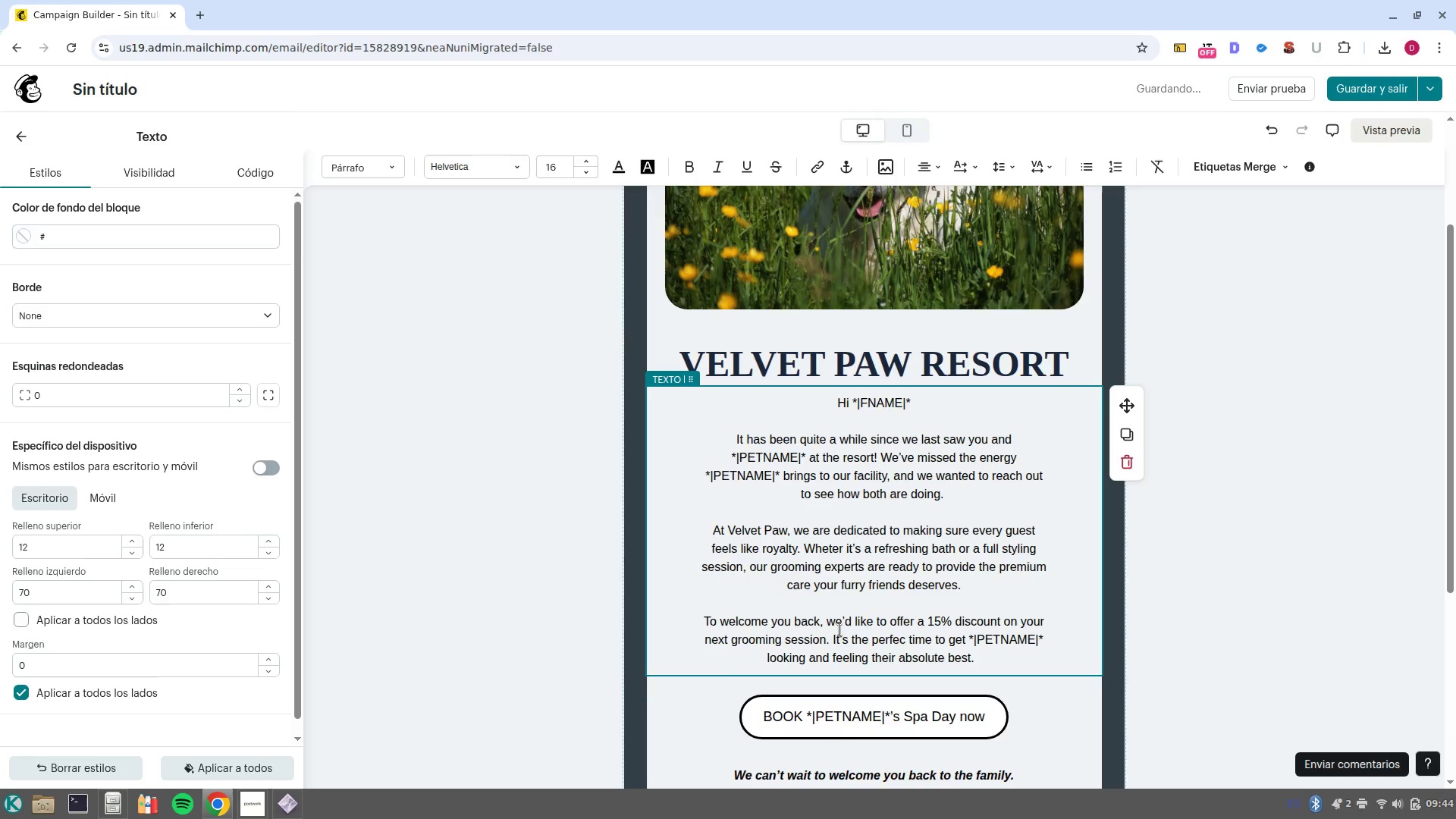 
wait(6.17)
 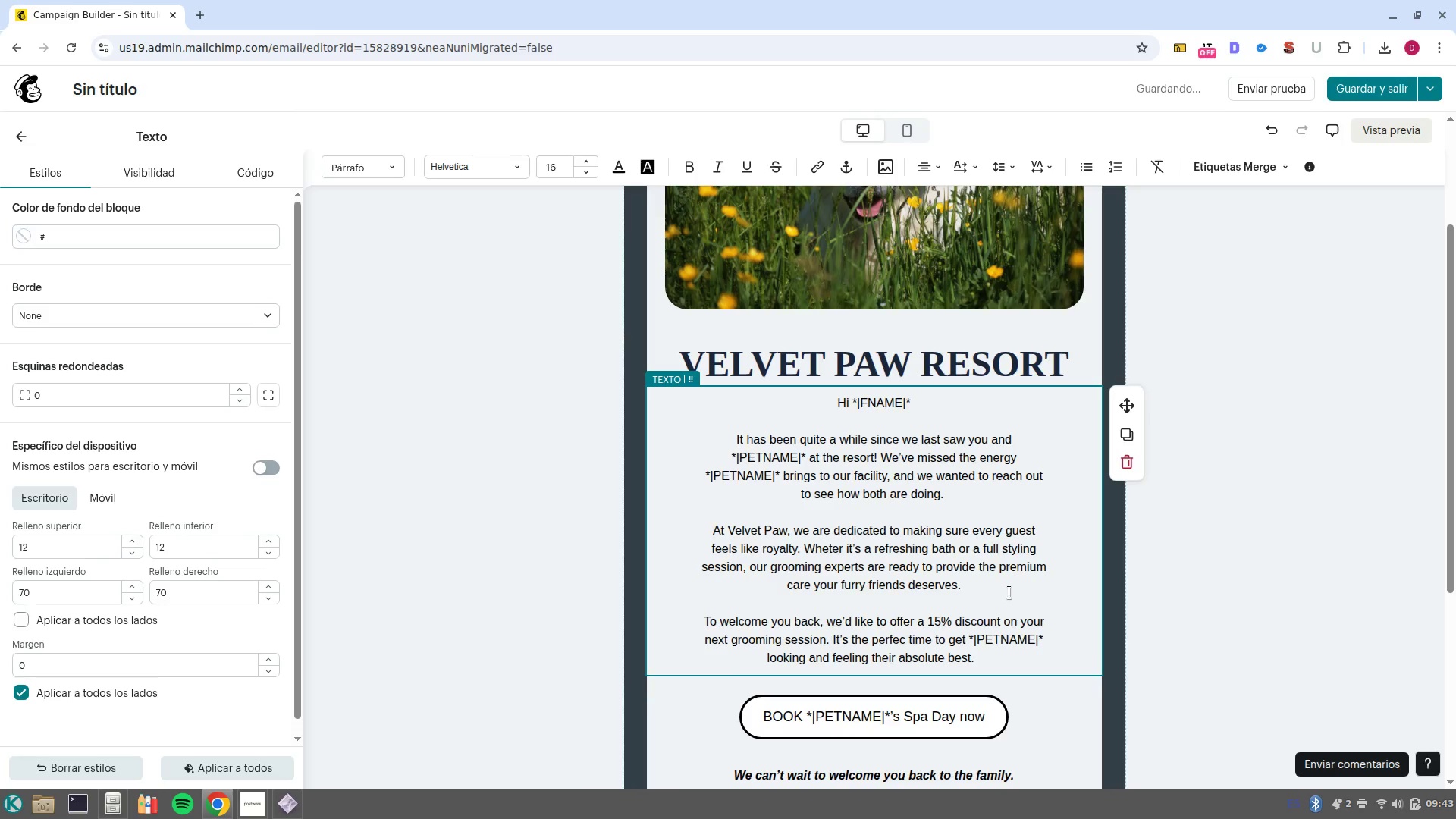 
left_click_drag(start_coordinate=[933, 620], to_coordinate=[828, 635])
 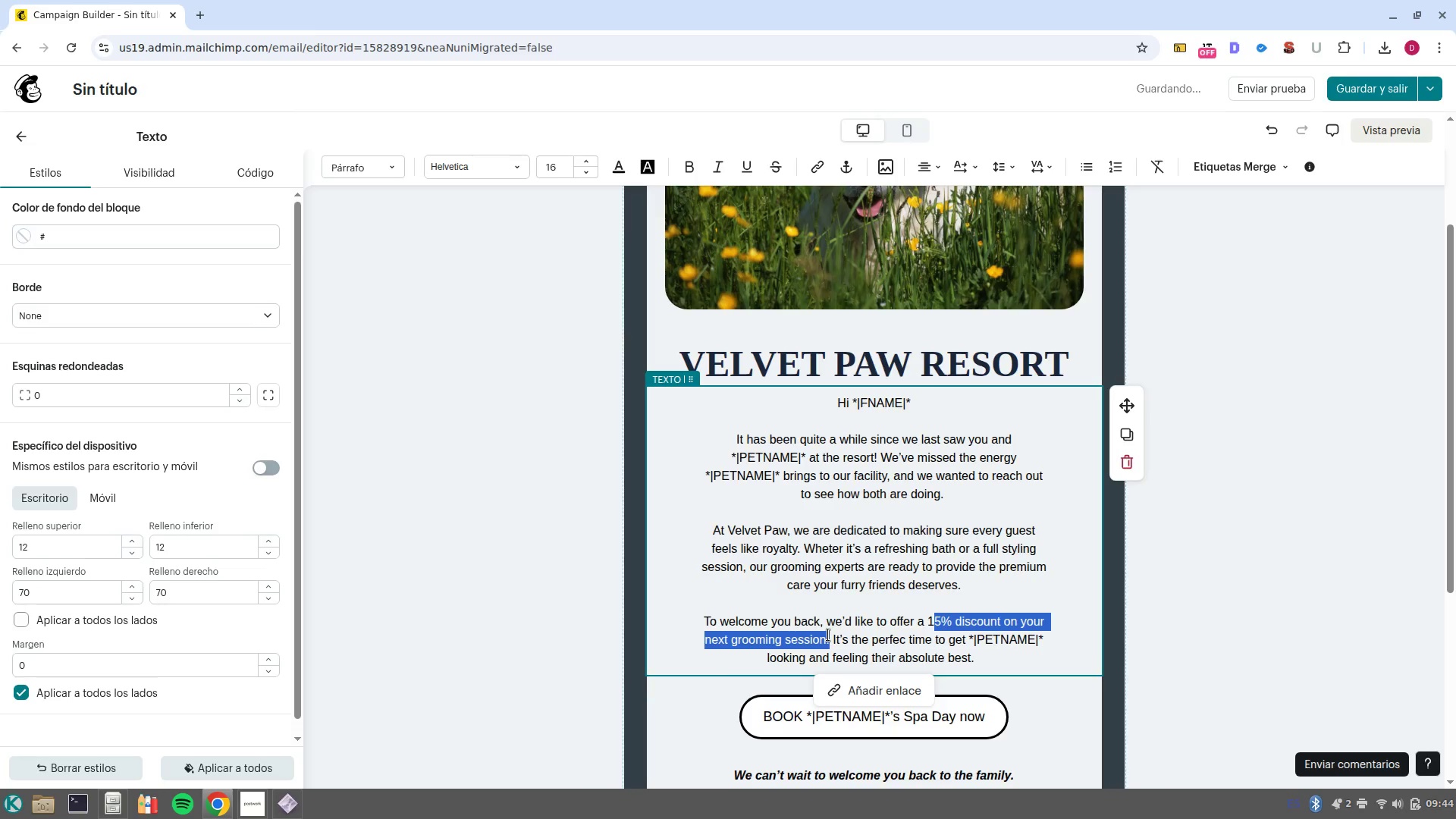 
key(Control+B)
 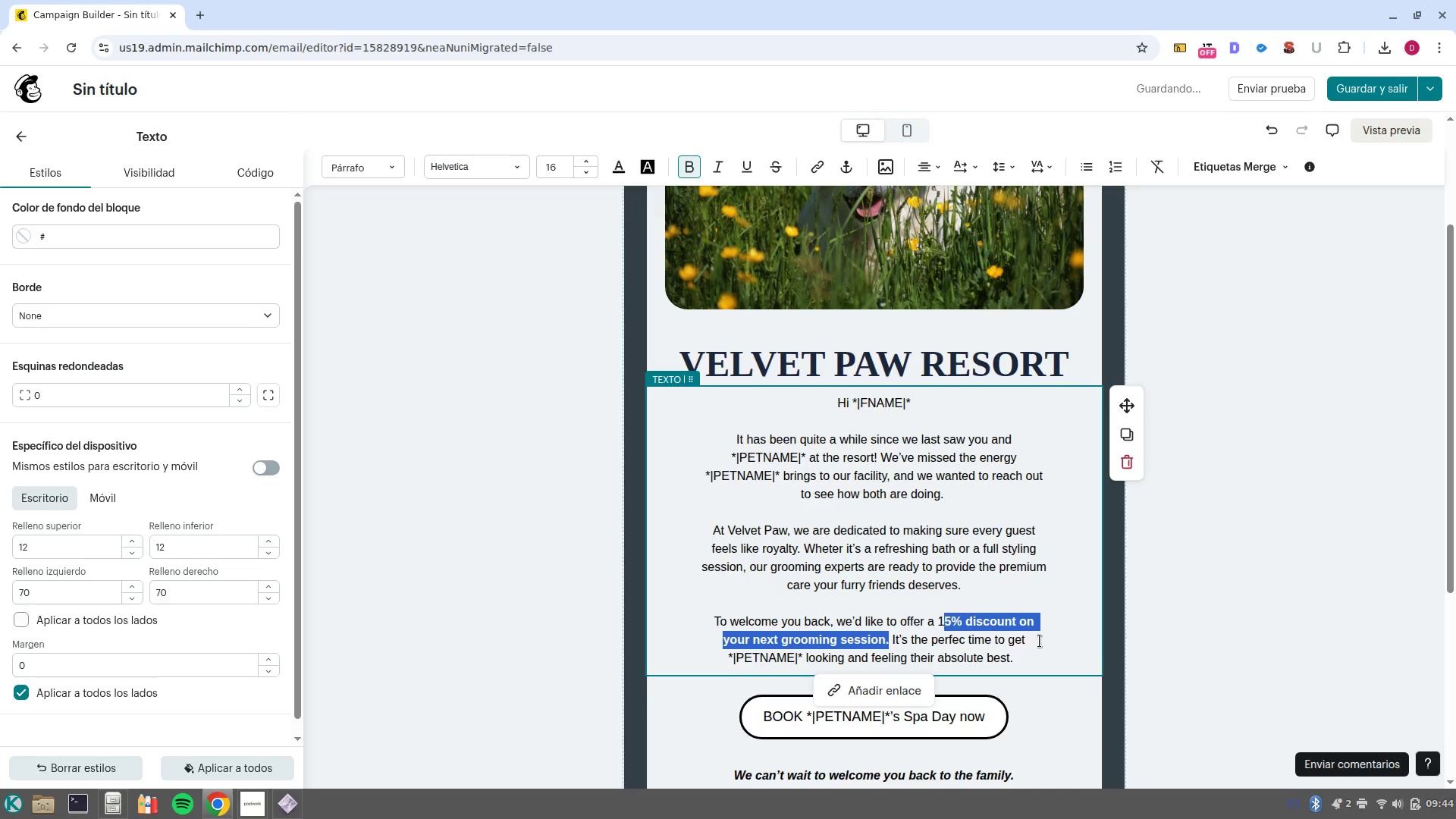 
left_click([1040, 641])
 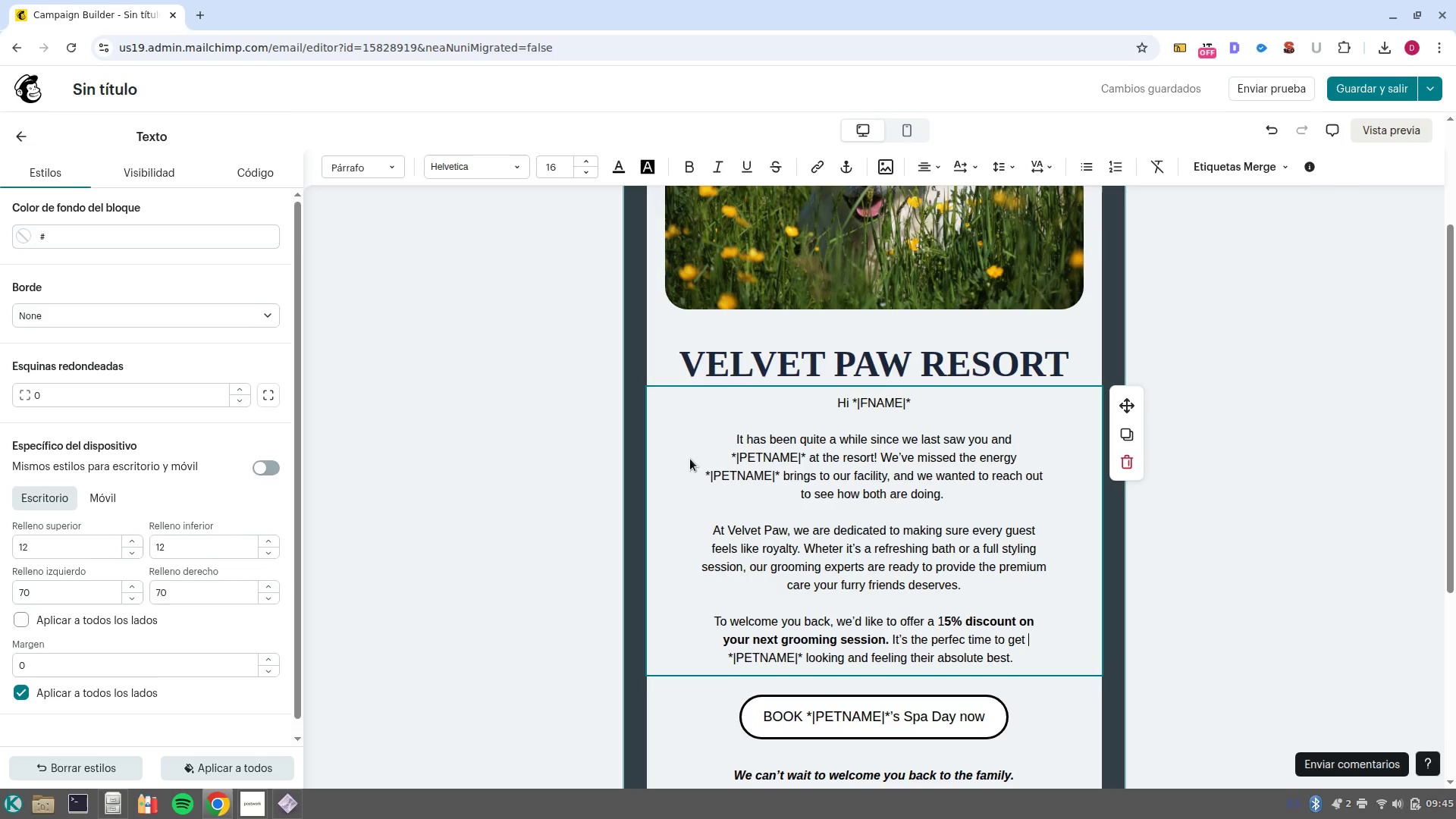 
wait(100.41)
 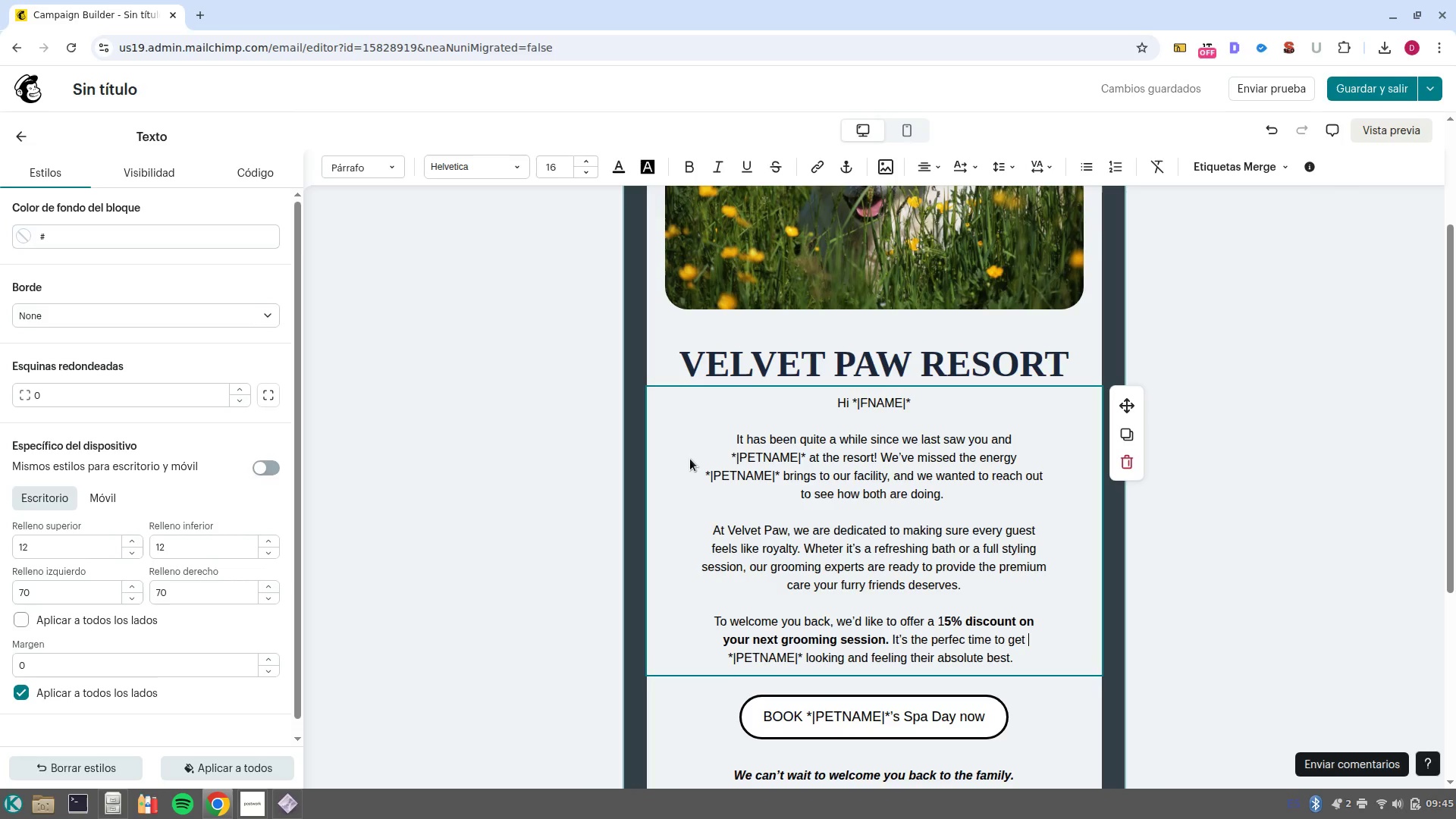 
scroll: coordinate [1026, 572], scroll_direction: up, amount: 3.0
 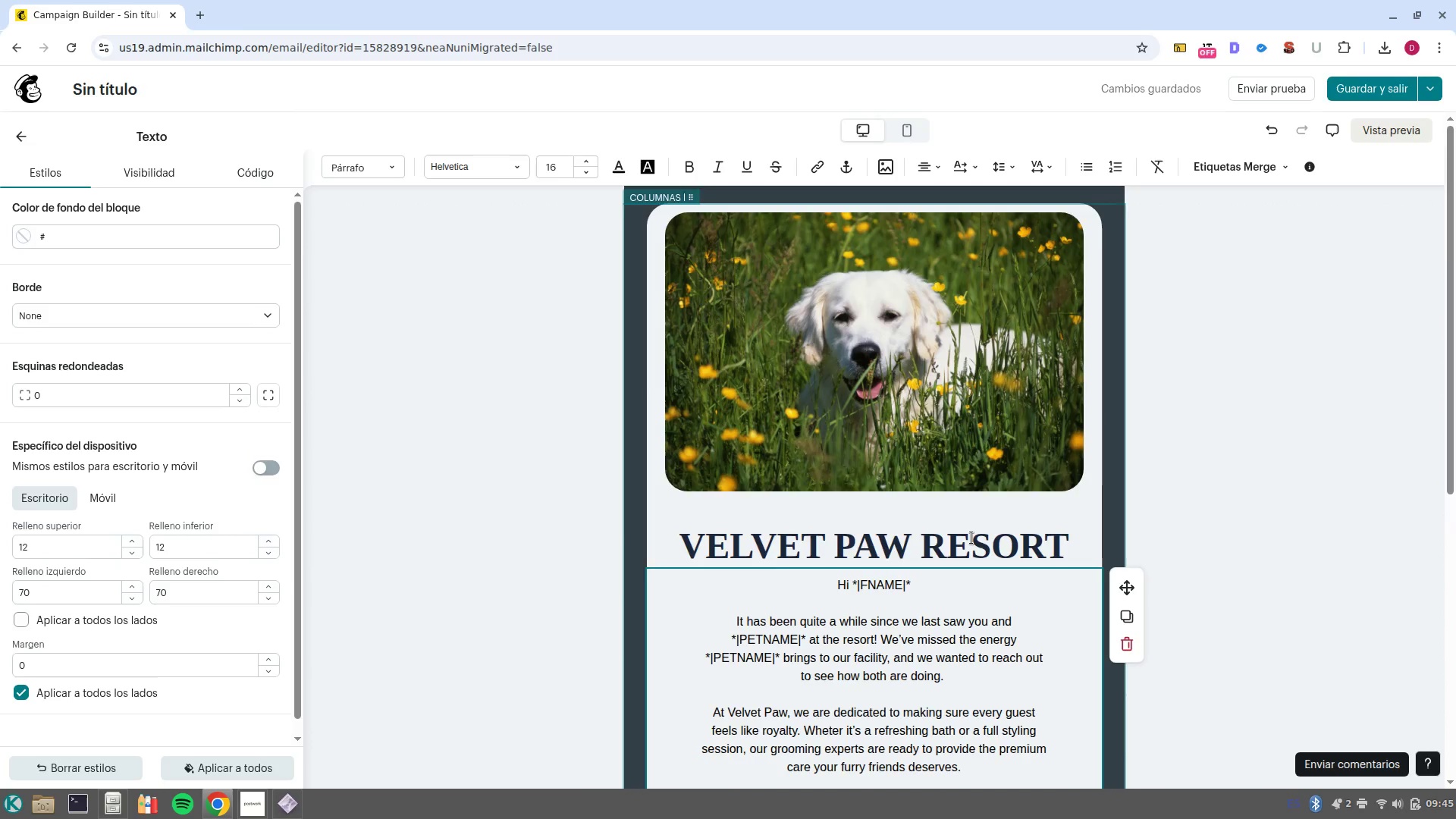 
left_click([974, 552])
 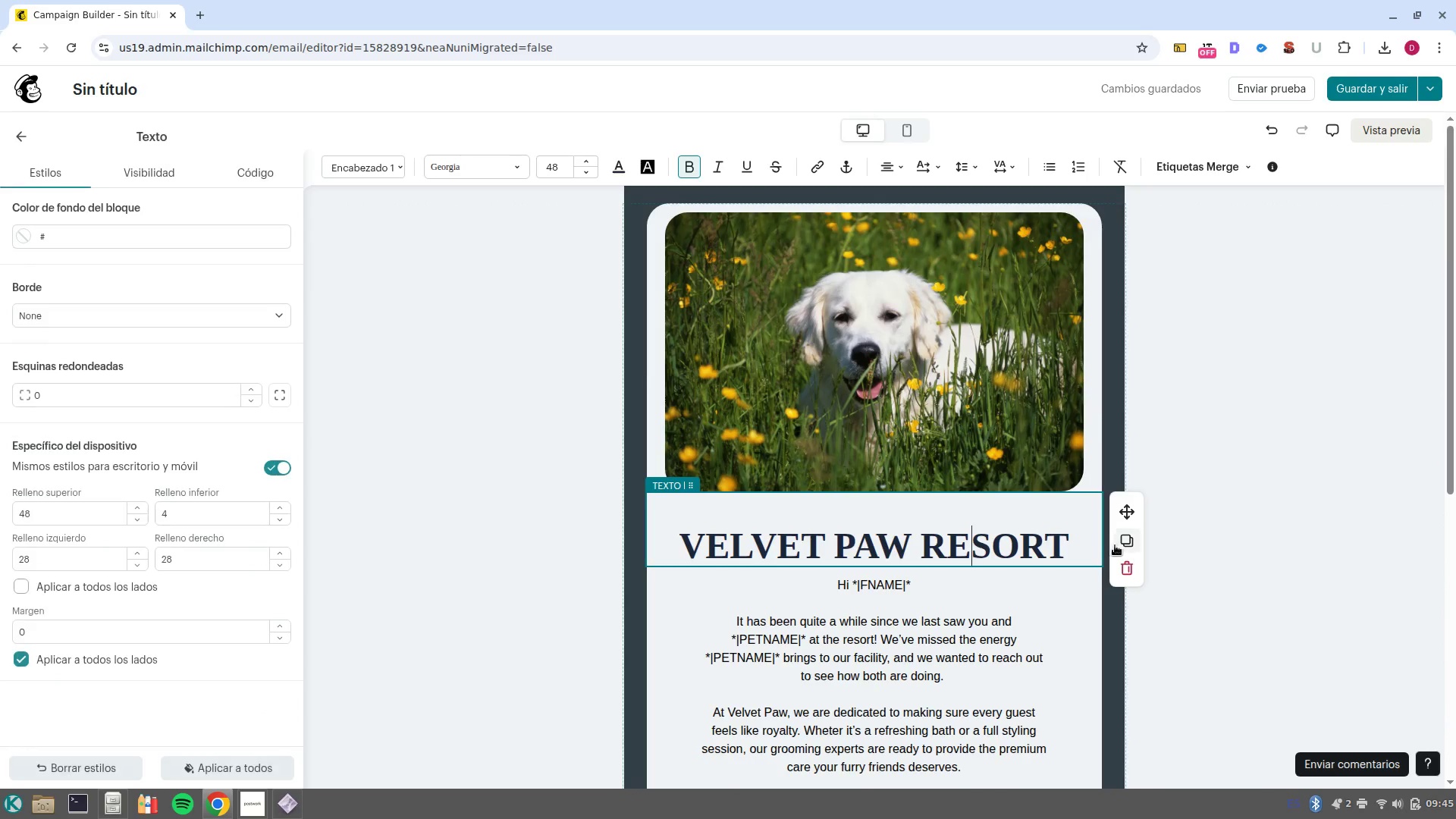 
left_click([1128, 546])
 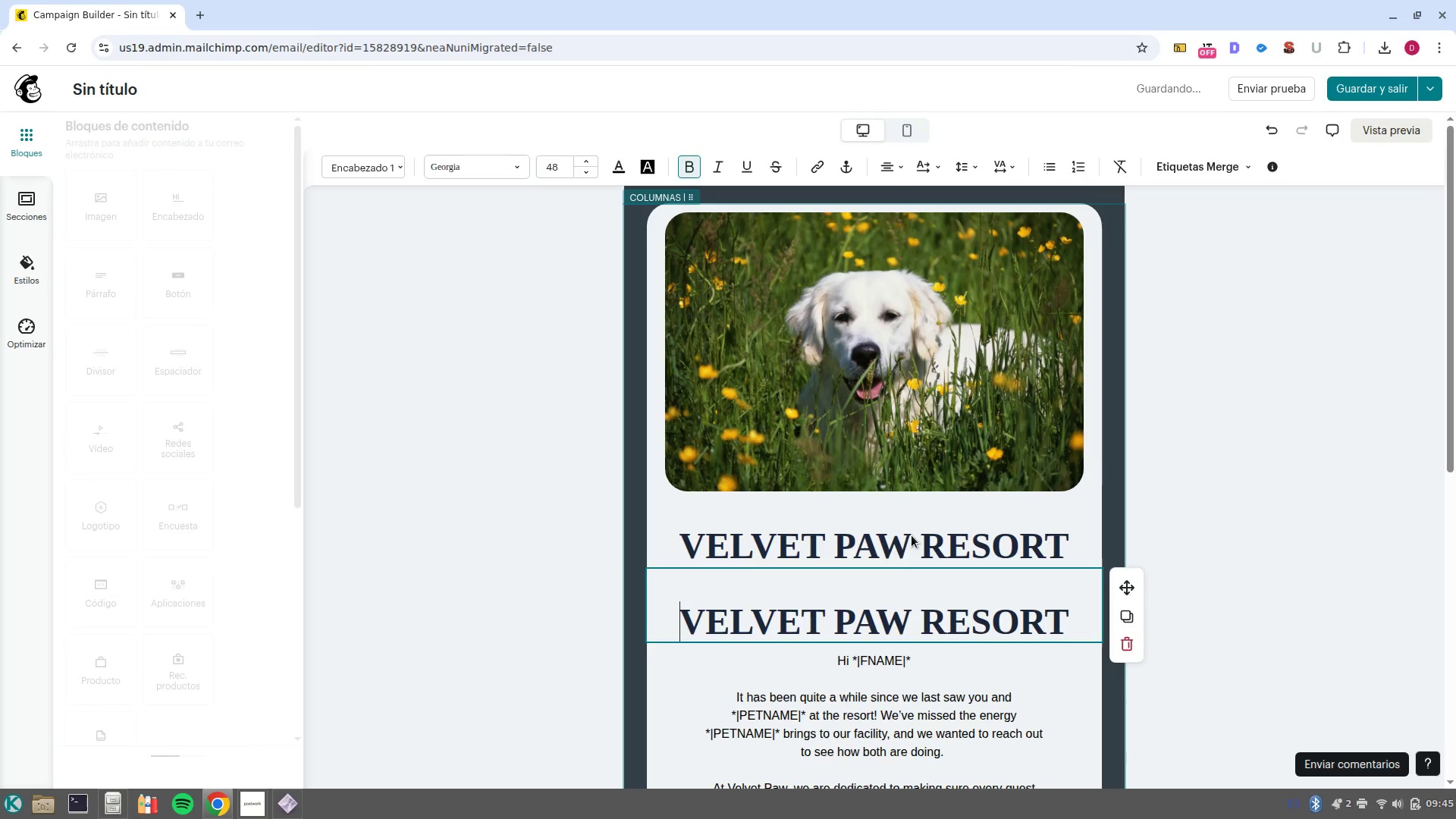 
left_click([950, 548])
 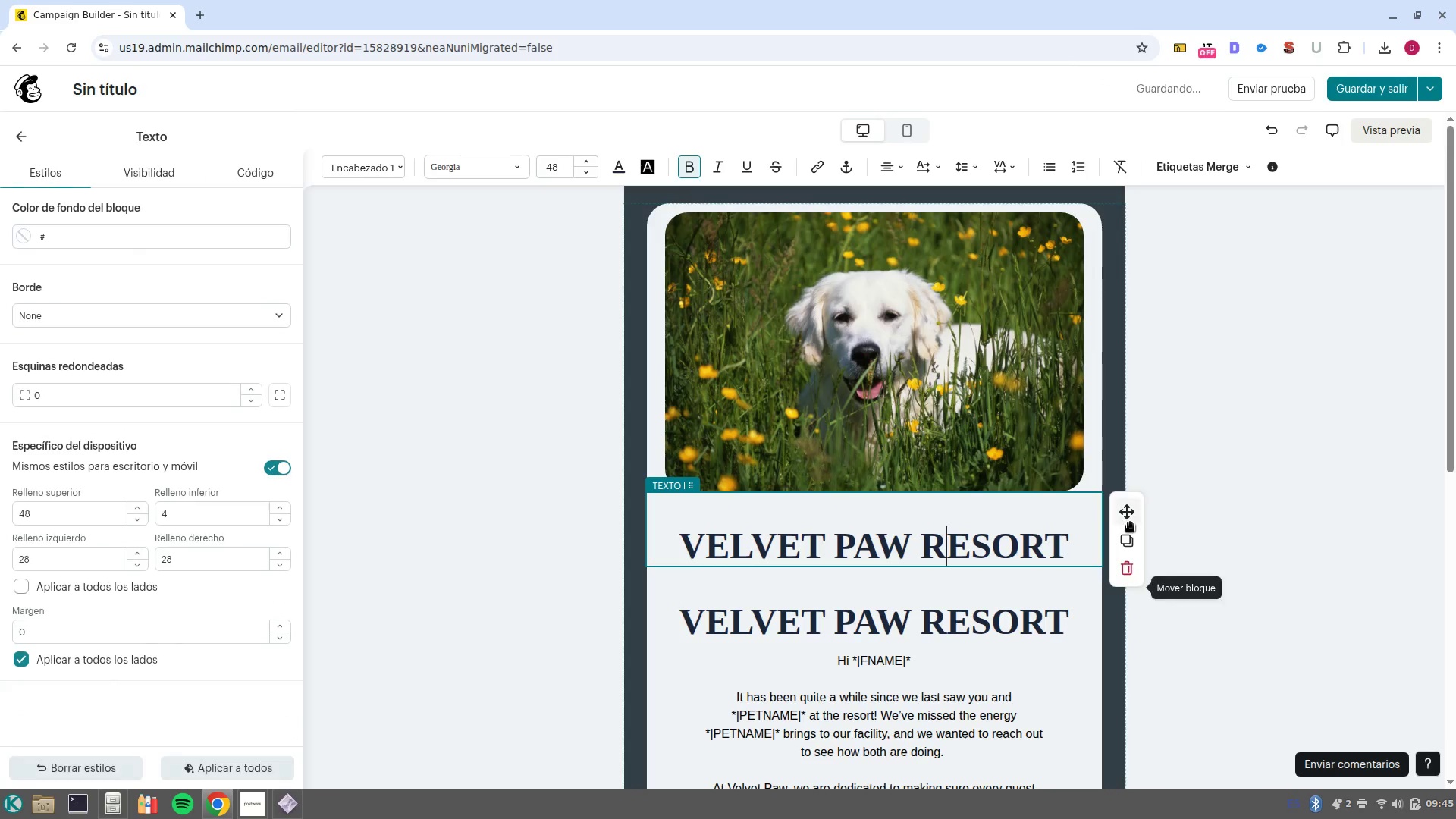 
left_click_drag(start_coordinate=[1130, 522], to_coordinate=[874, 212])
 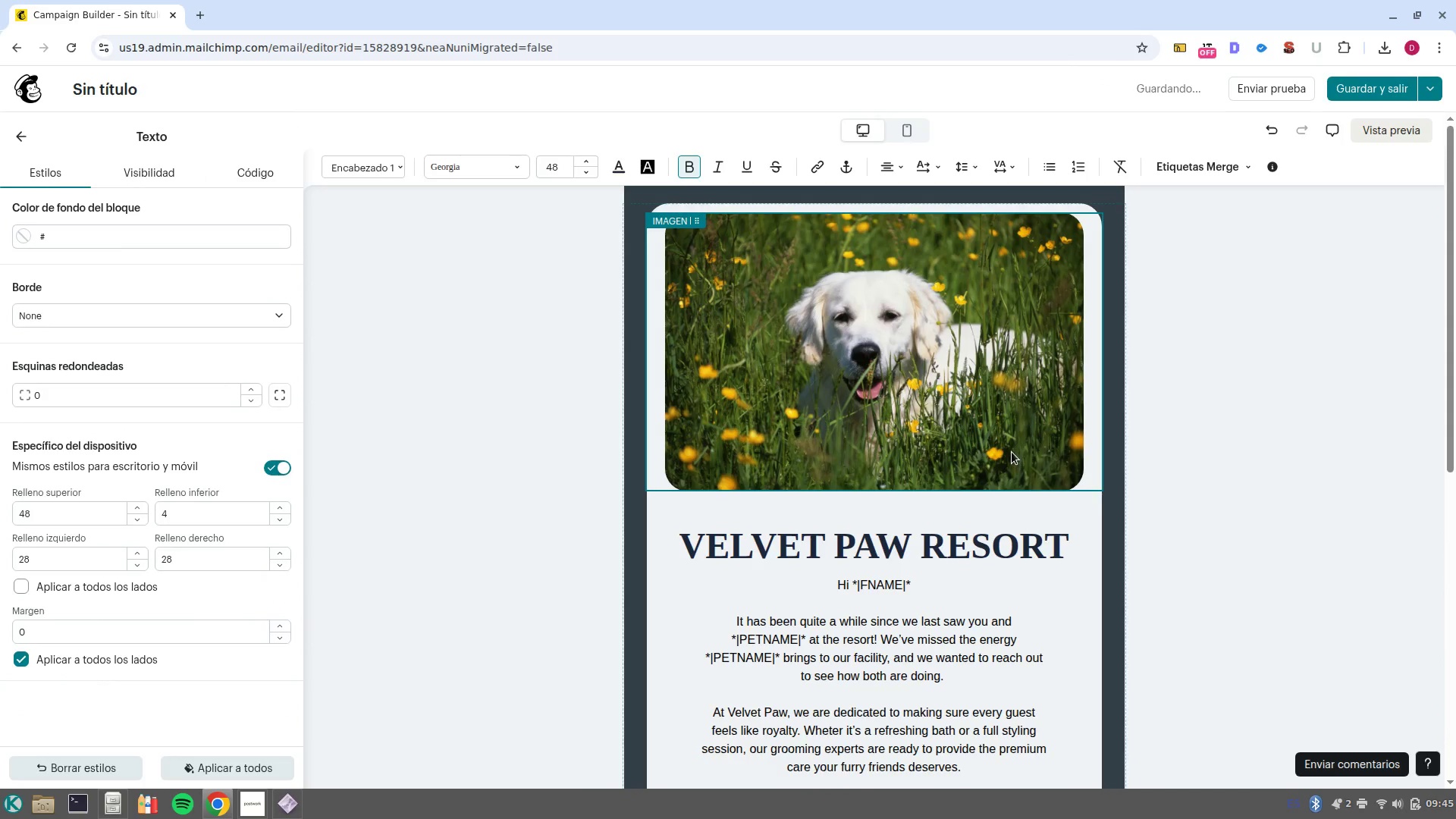 
scroll: coordinate [1195, 386], scroll_direction: up, amount: 4.0
 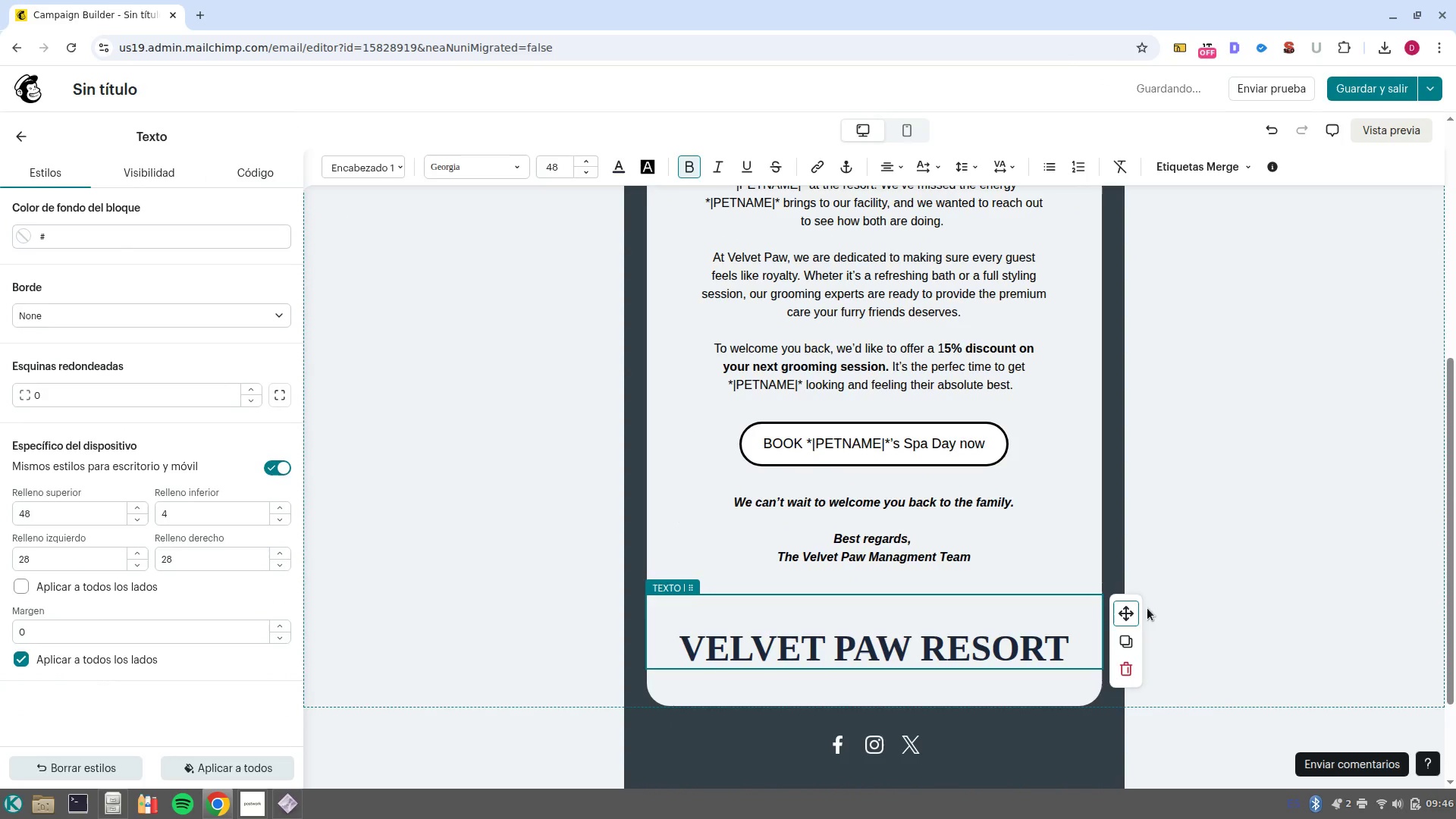 
left_click_drag(start_coordinate=[1124, 613], to_coordinate=[938, 218])
 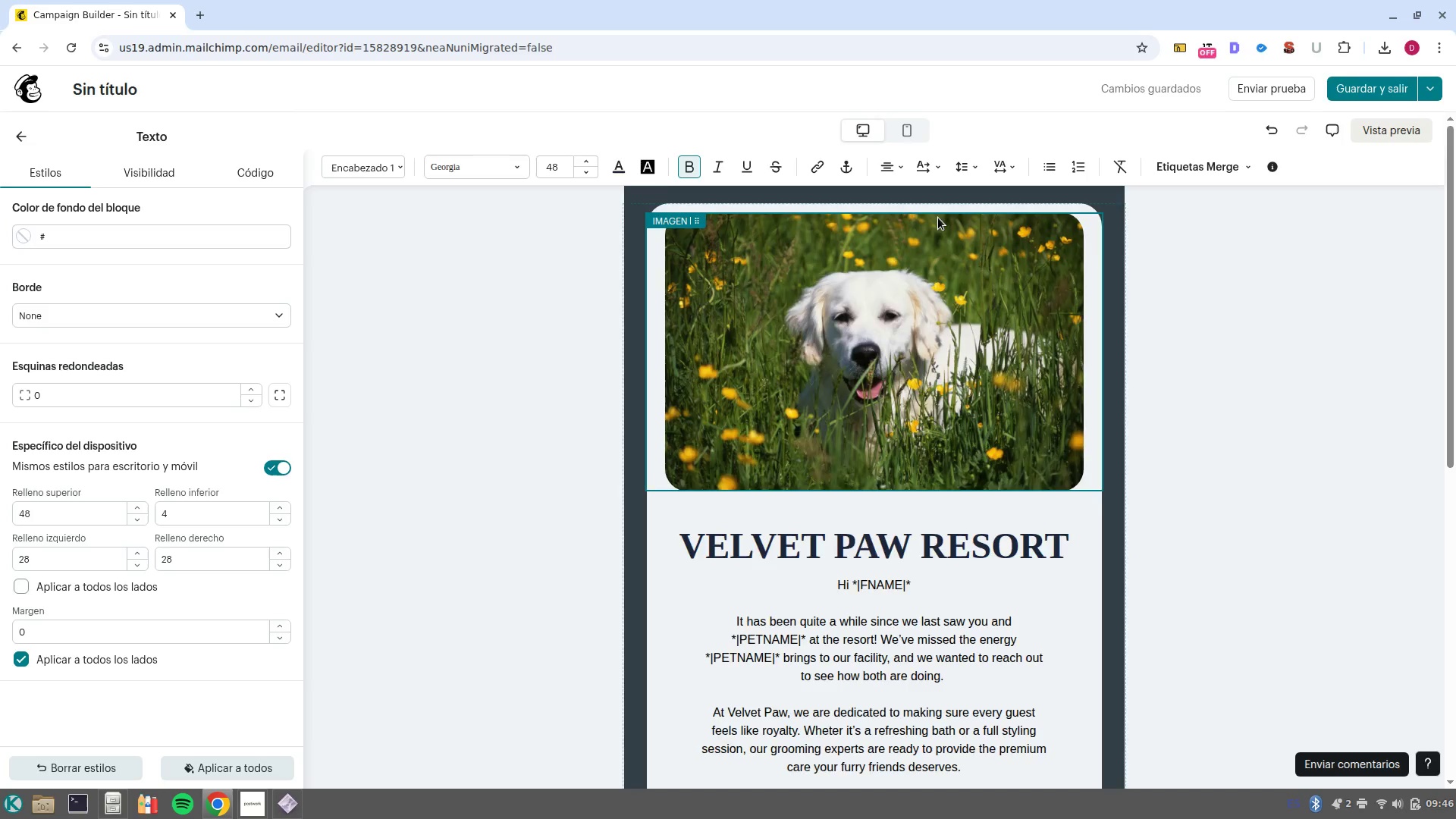 
scroll: coordinate [934, 374], scroll_direction: up, amount: 4.0
 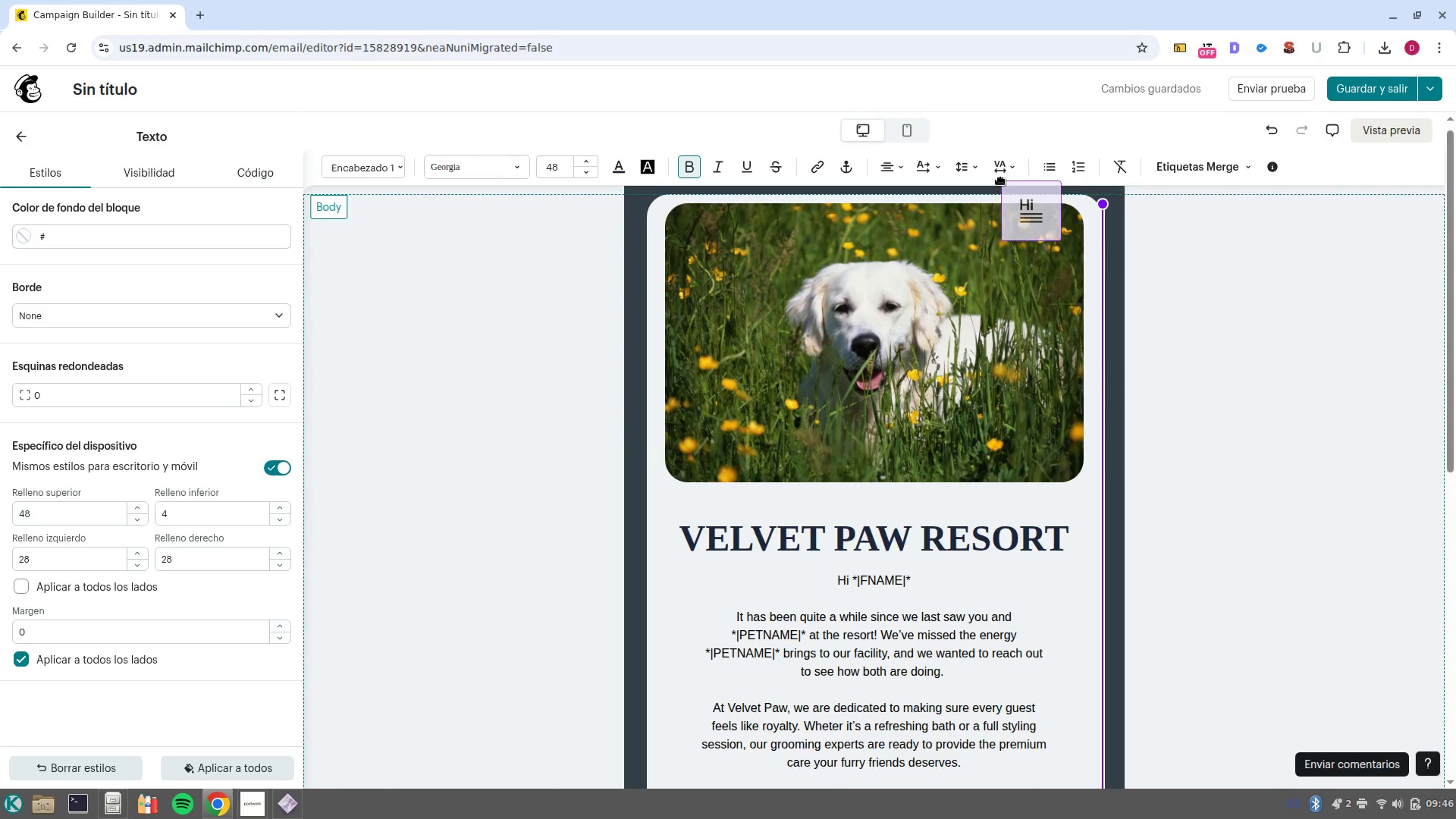 
left_click([931, 231])
 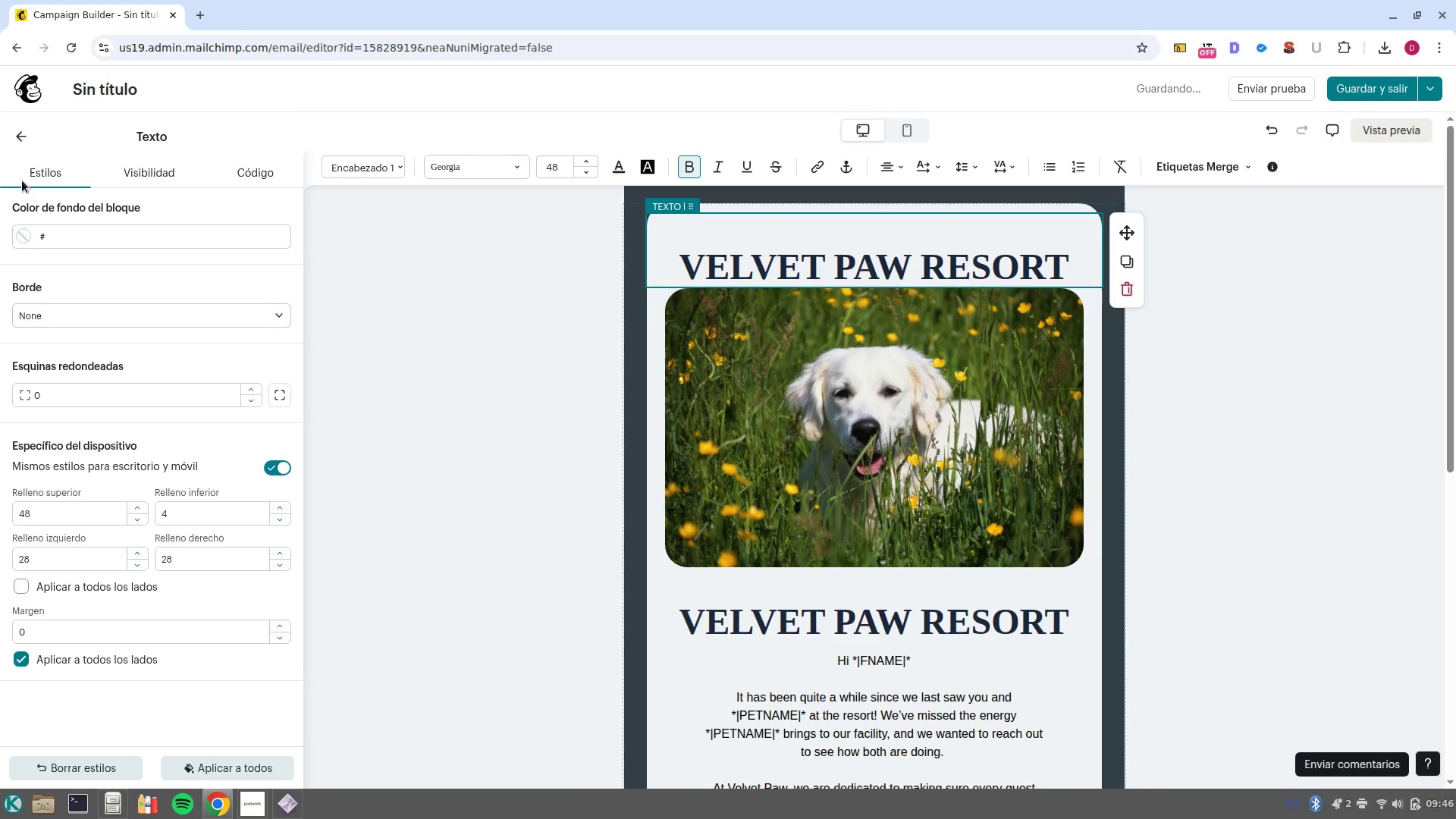 
left_click([30, 136])
 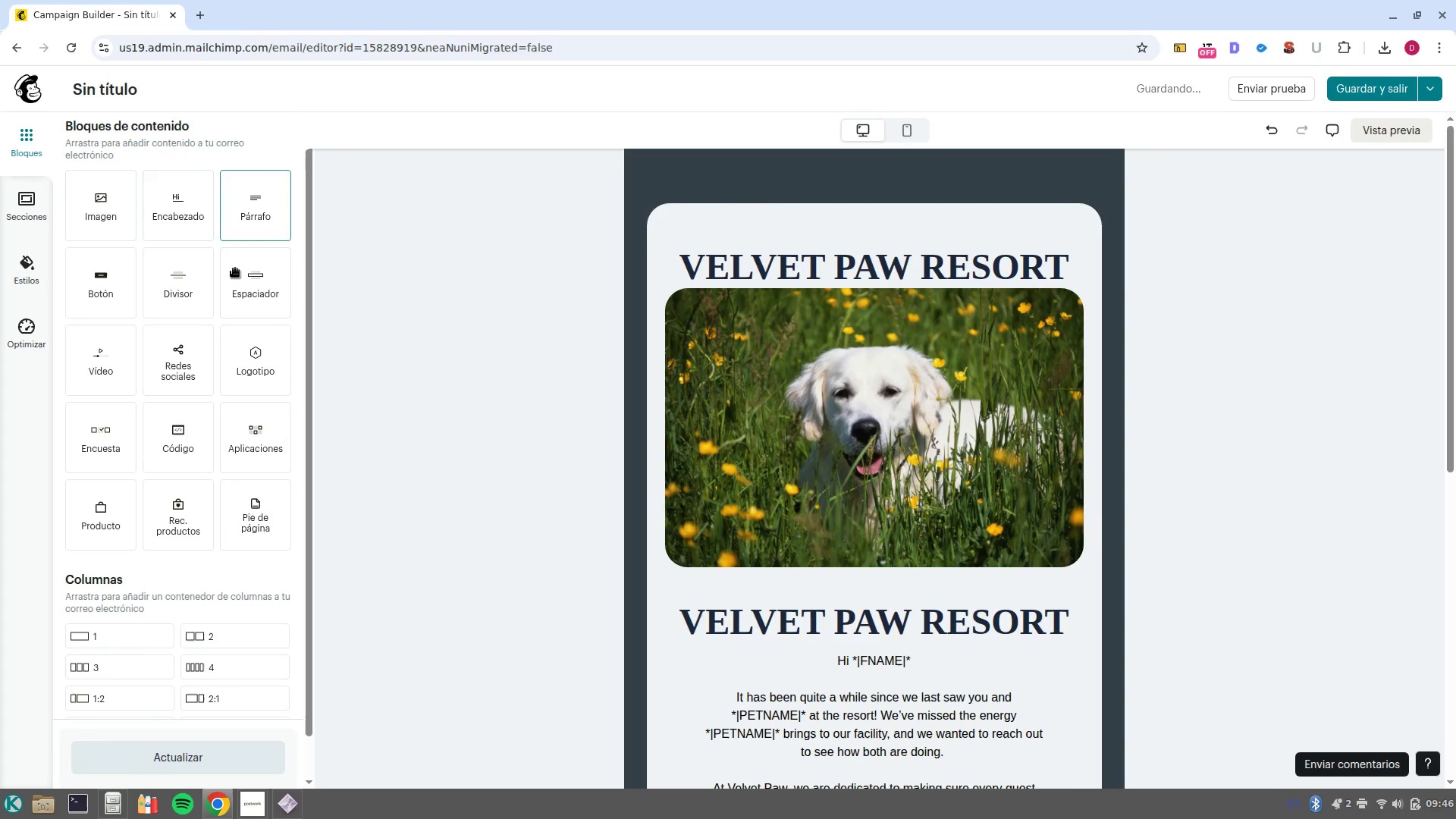 
left_click_drag(start_coordinate=[257, 277], to_coordinate=[824, 275])
 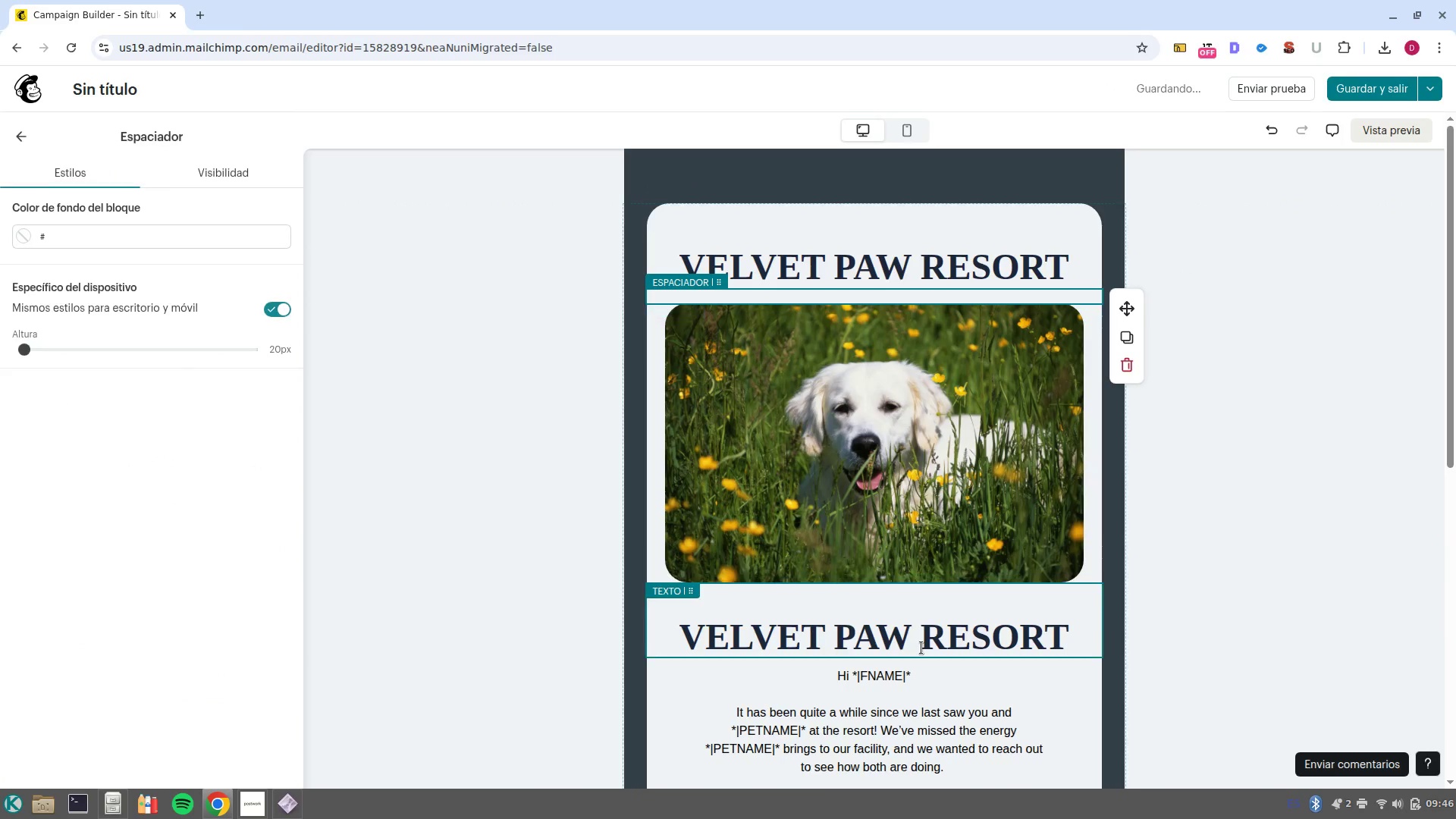 
left_click([926, 642])
 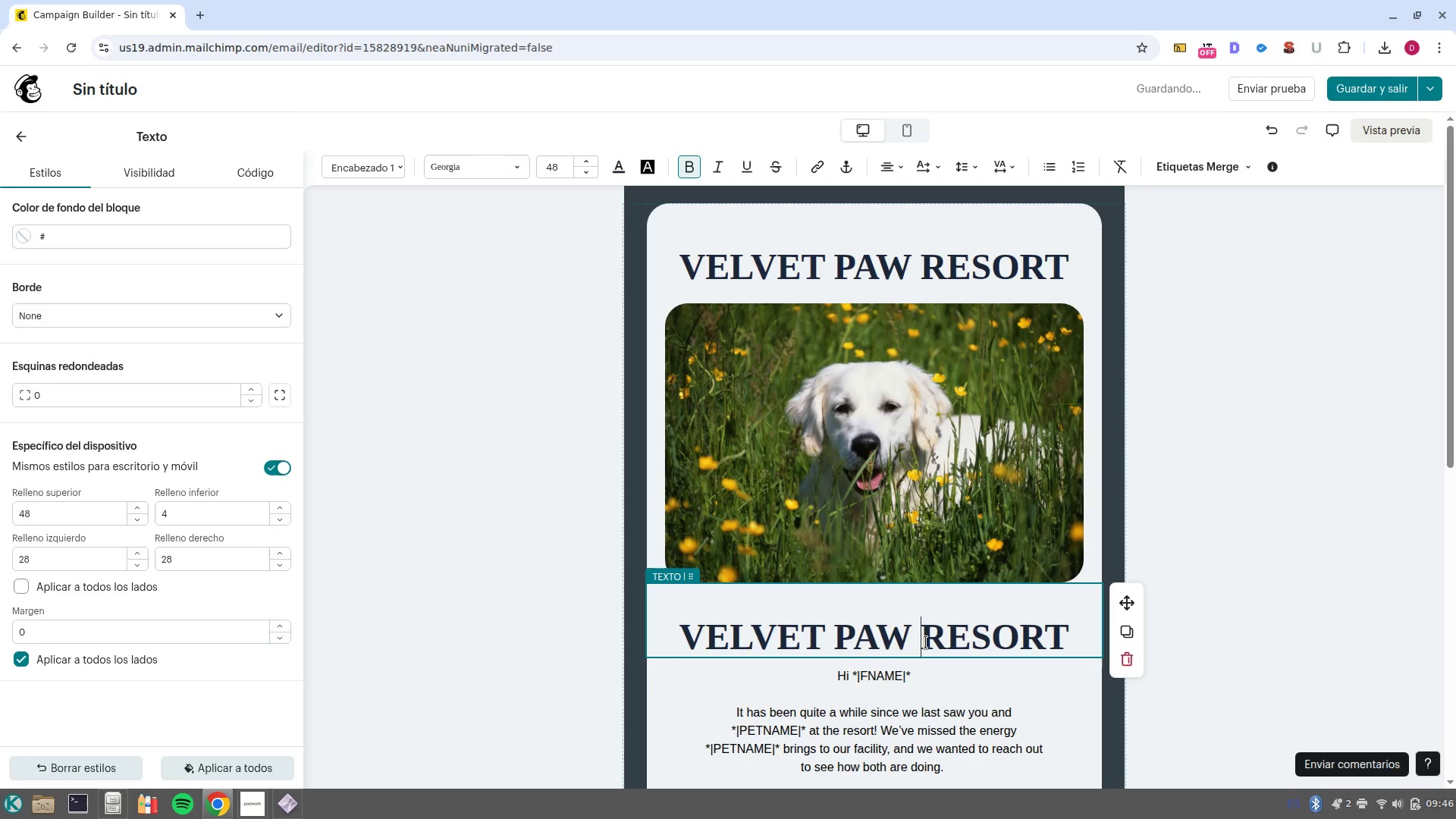 
scroll: coordinate [927, 646], scroll_direction: up, amount: 2.0
 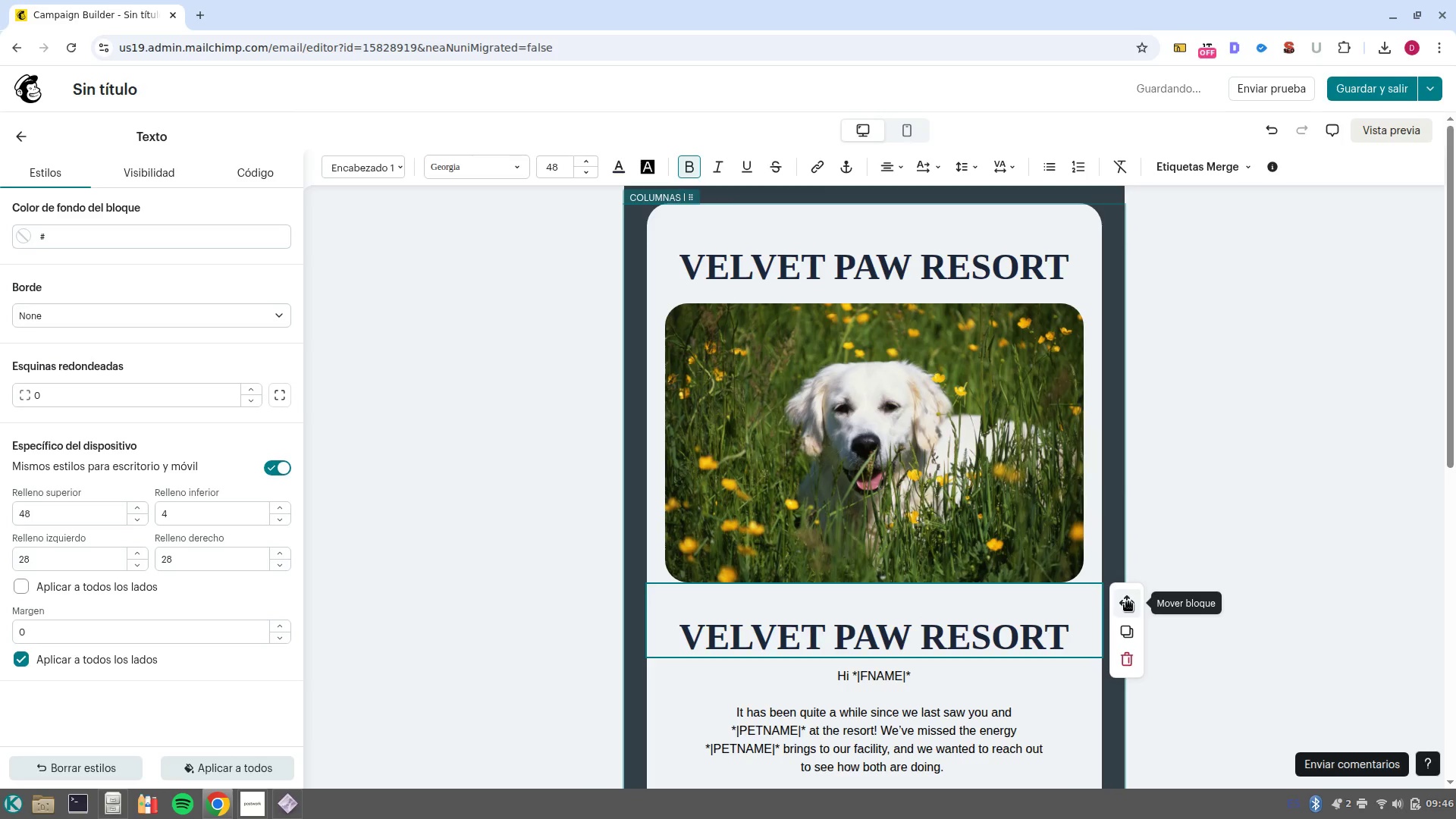 
left_click_drag(start_coordinate=[1130, 600], to_coordinate=[639, 693])
 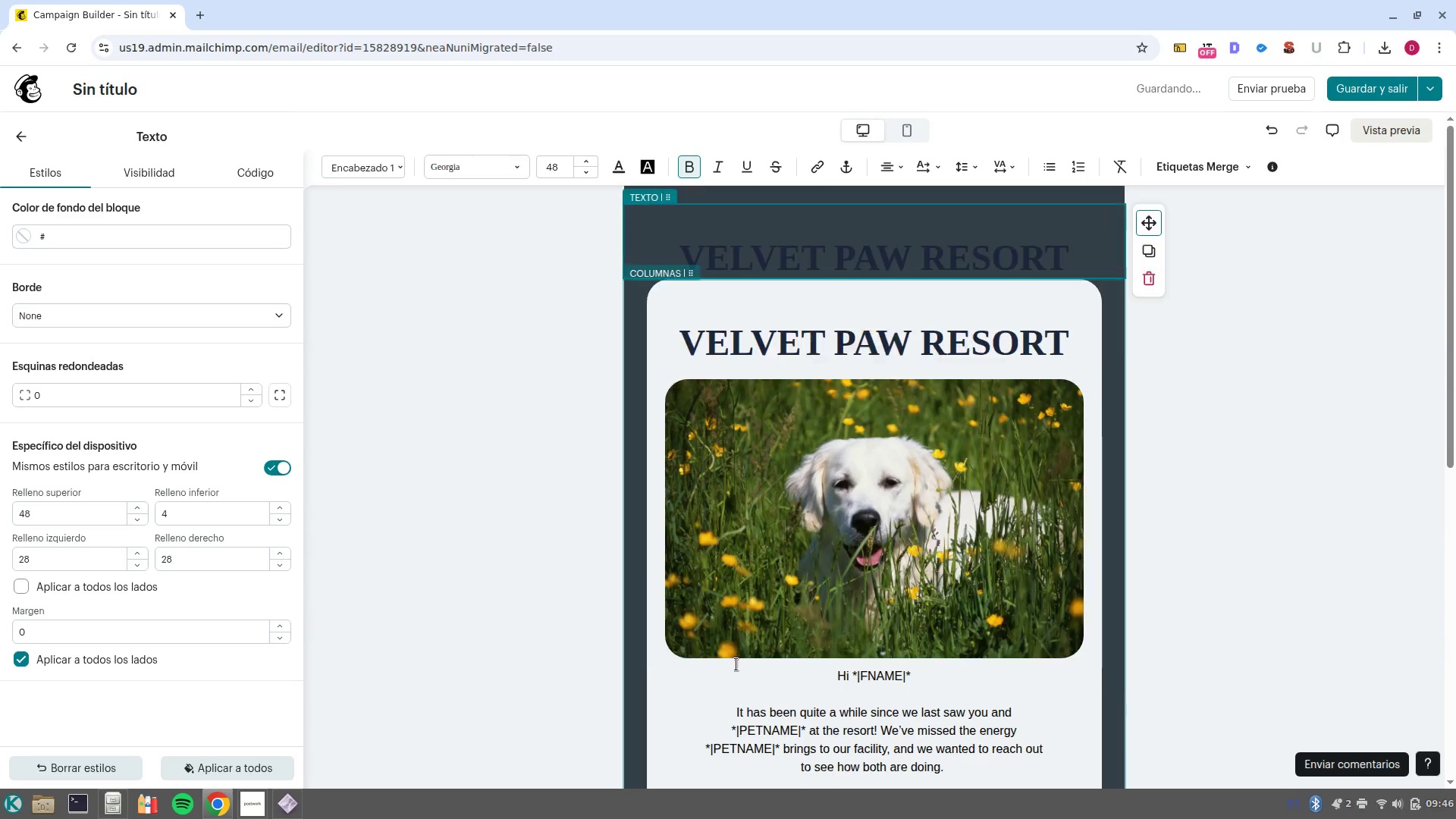 
scroll: coordinate [739, 662], scroll_direction: down, amount: 7.0
 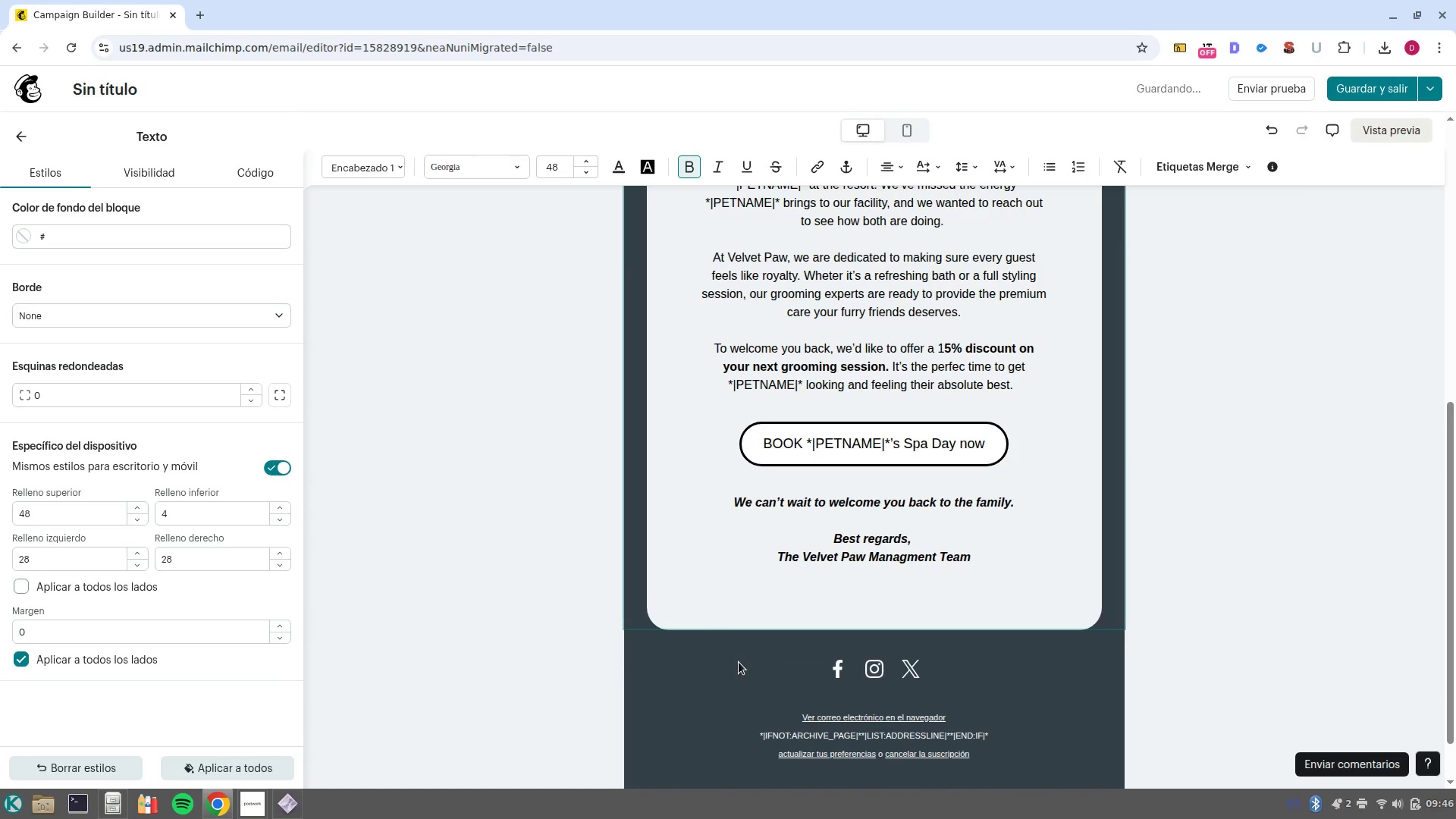 
scroll: coordinate [739, 662], scroll_direction: up, amount: 8.0
 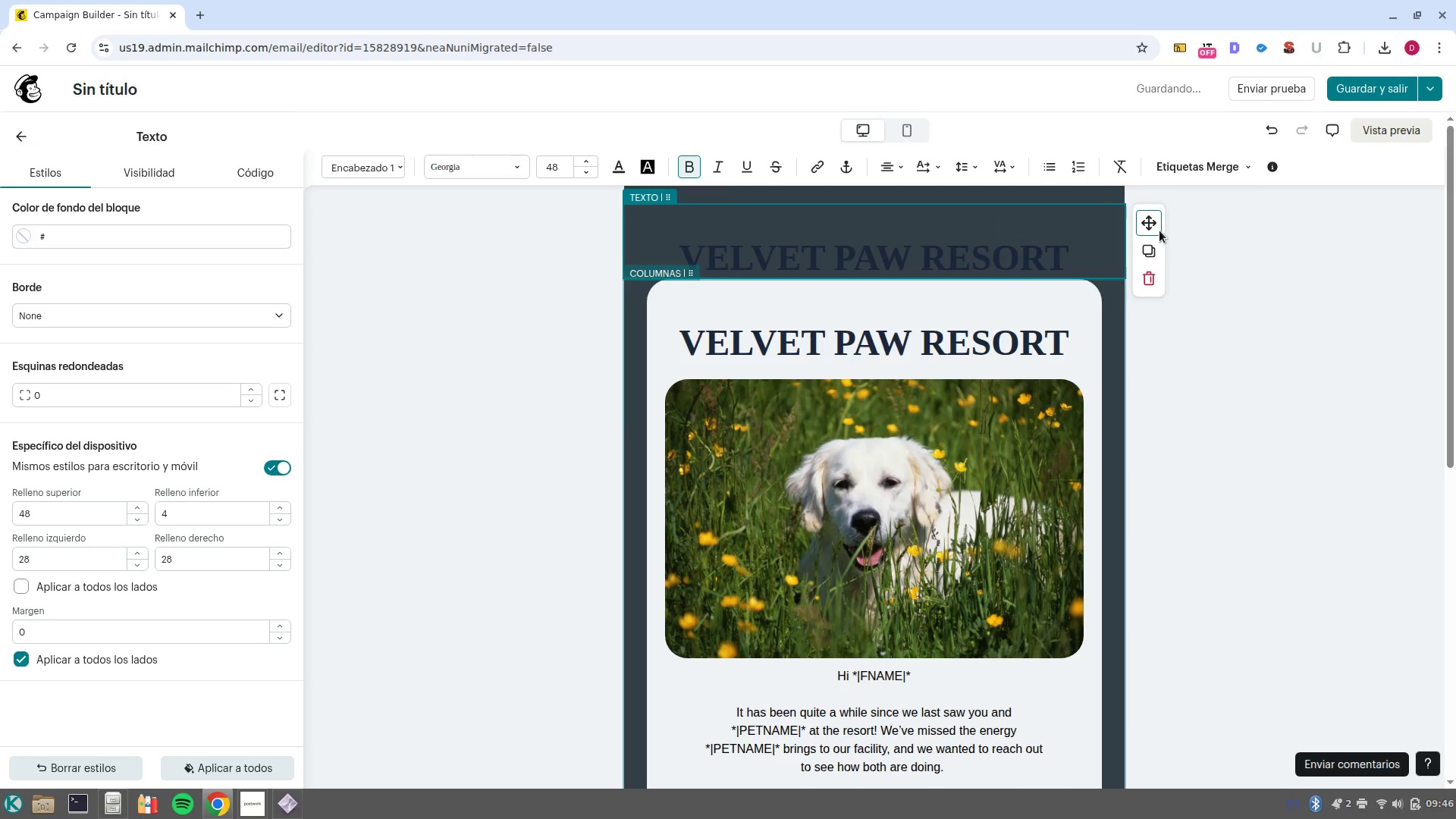 
left_click_drag(start_coordinate=[1150, 218], to_coordinate=[648, 699])
 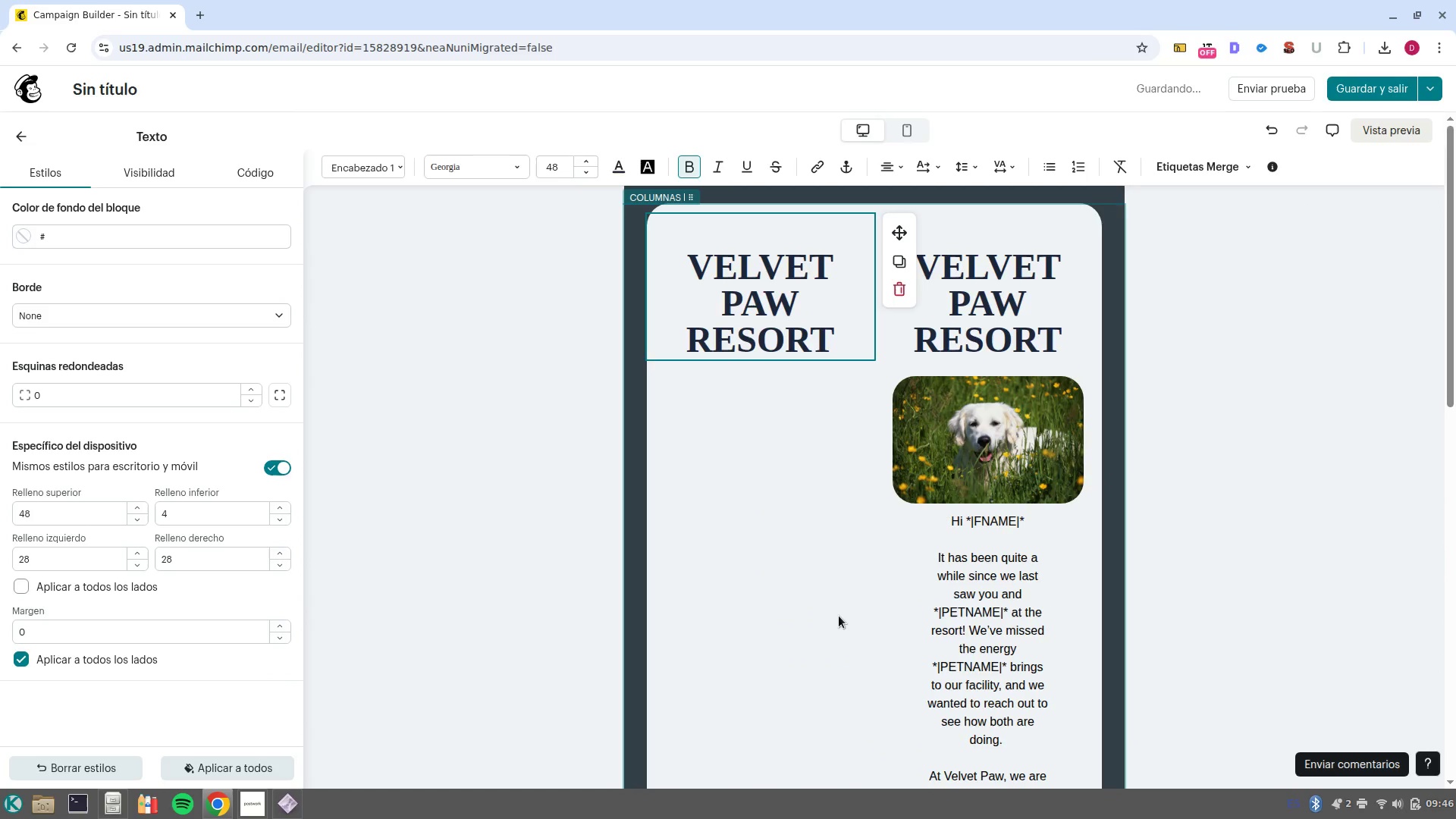 
scroll: coordinate [839, 607], scroll_direction: up, amount: 2.0
 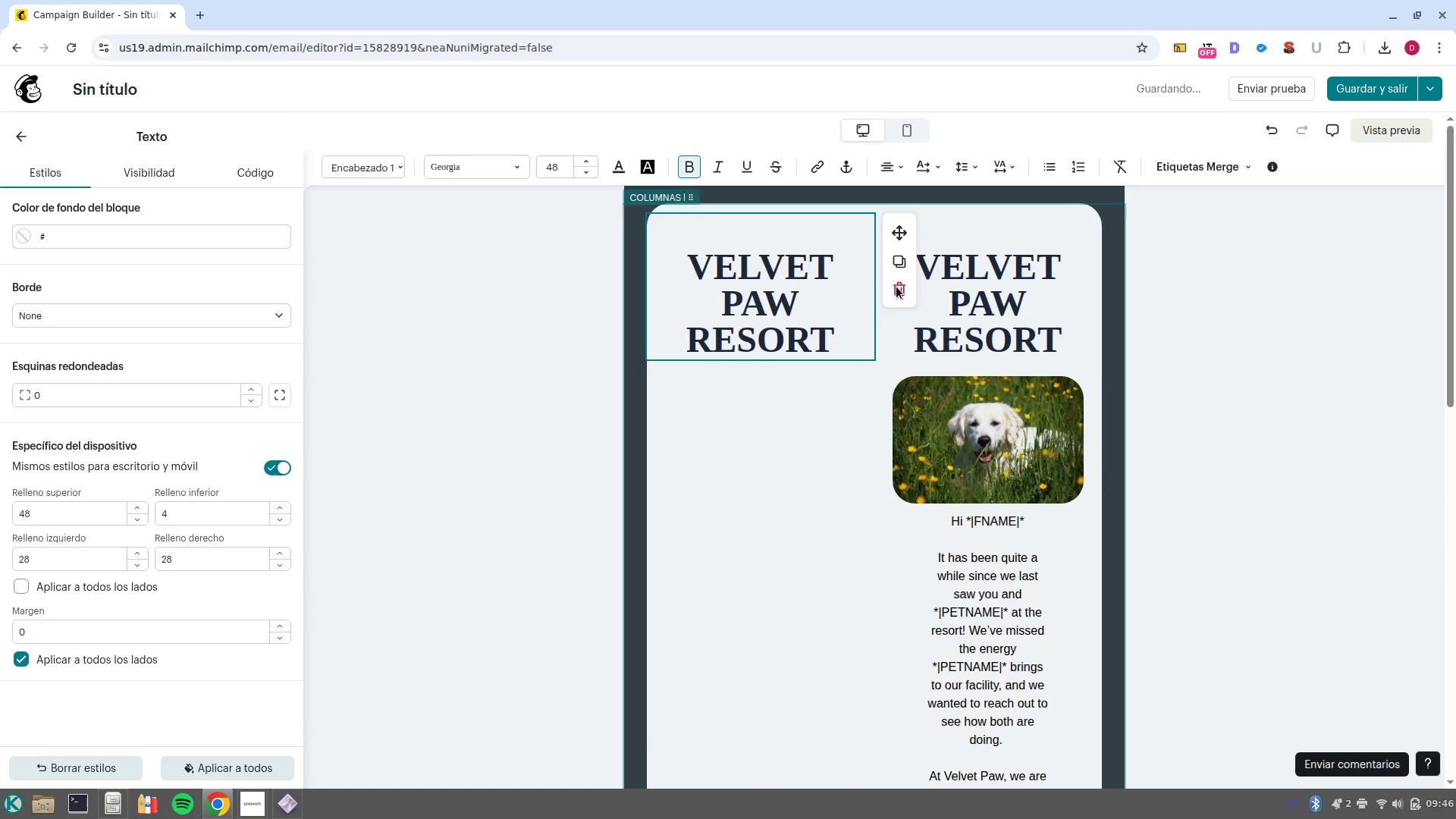 
left_click([890, 293])
 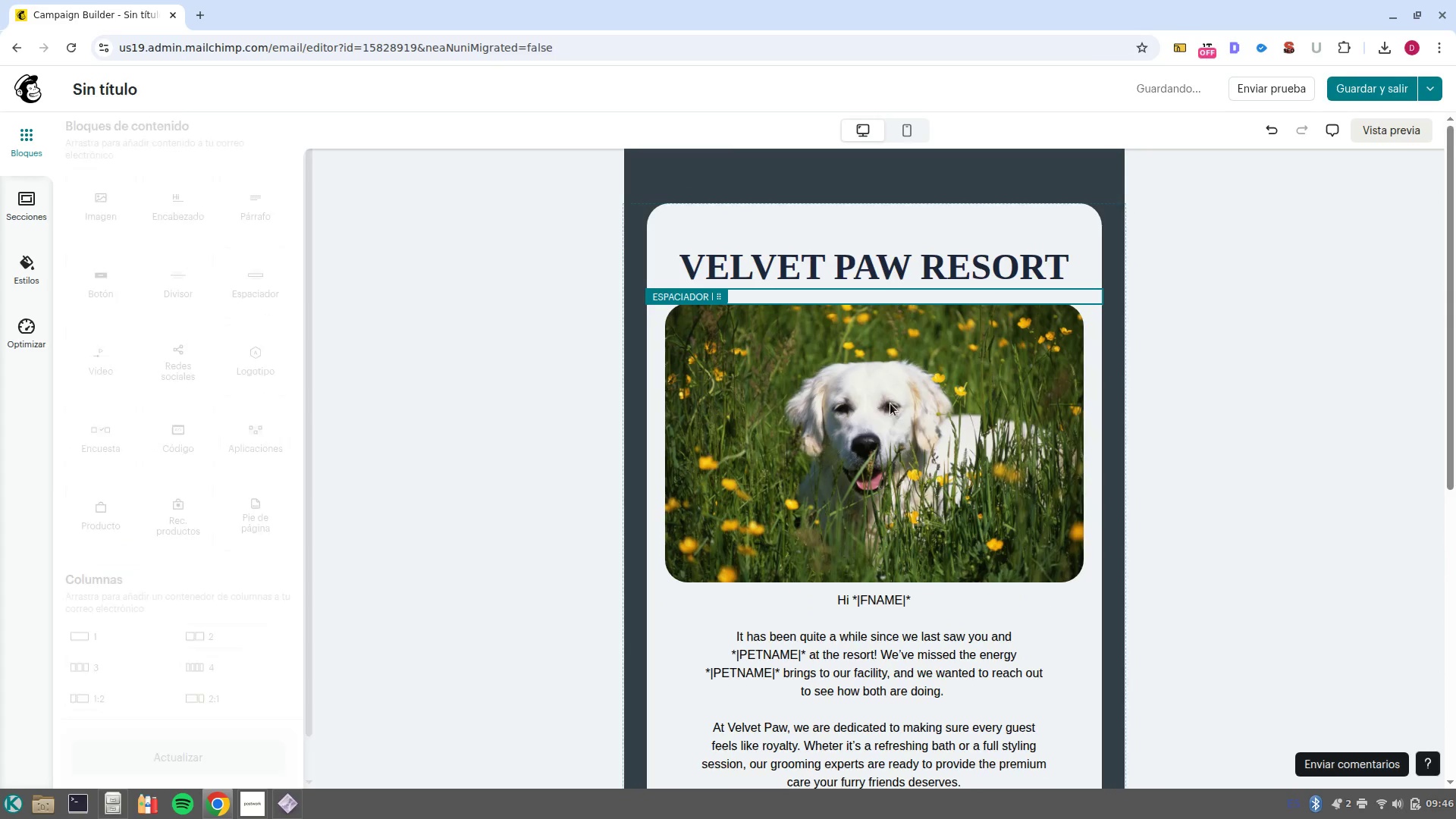 
scroll: coordinate [887, 623], scroll_direction: down, amount: 1.0
 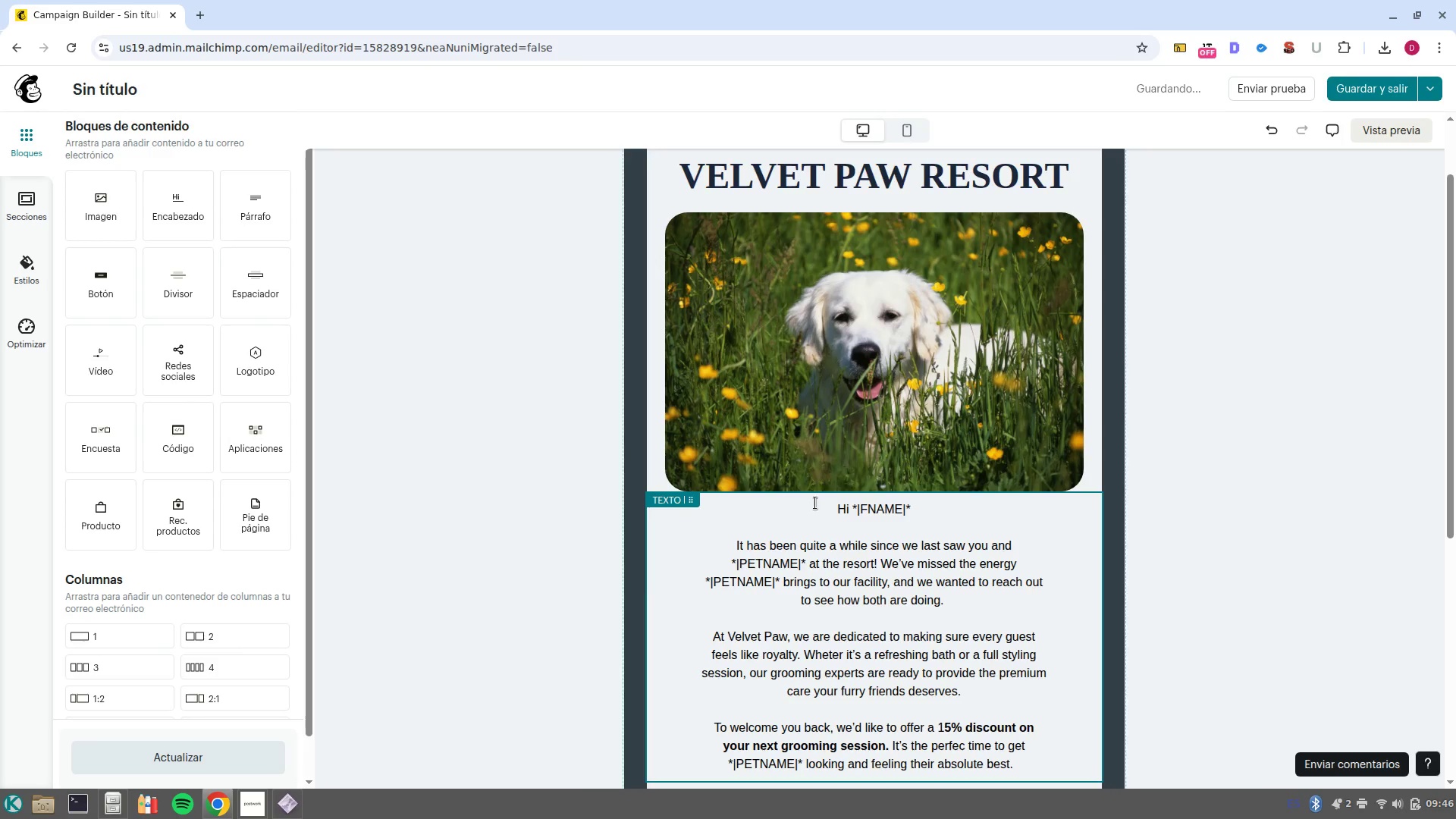 
left_click([807, 508])
 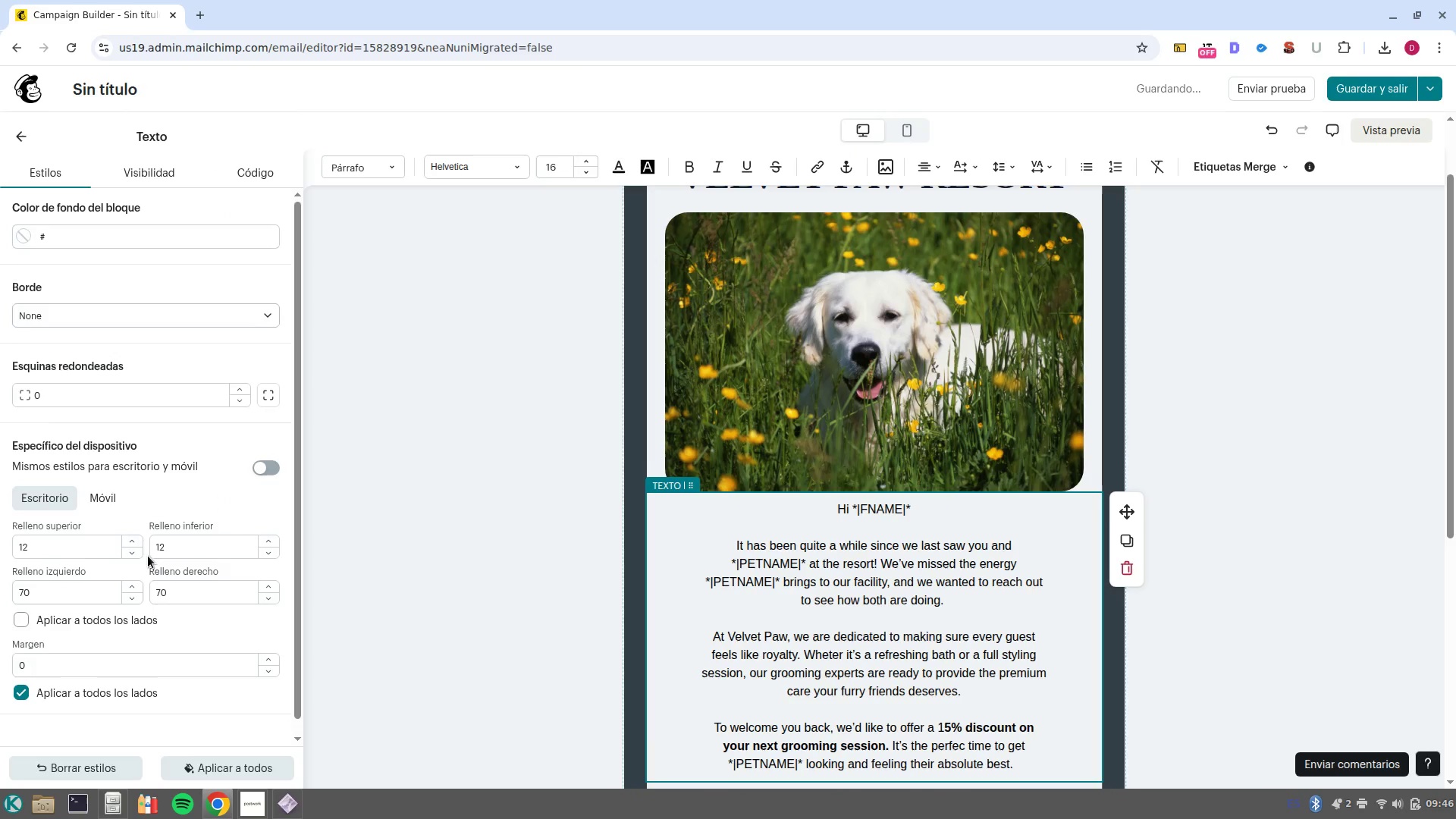 
left_click([924, 568])
 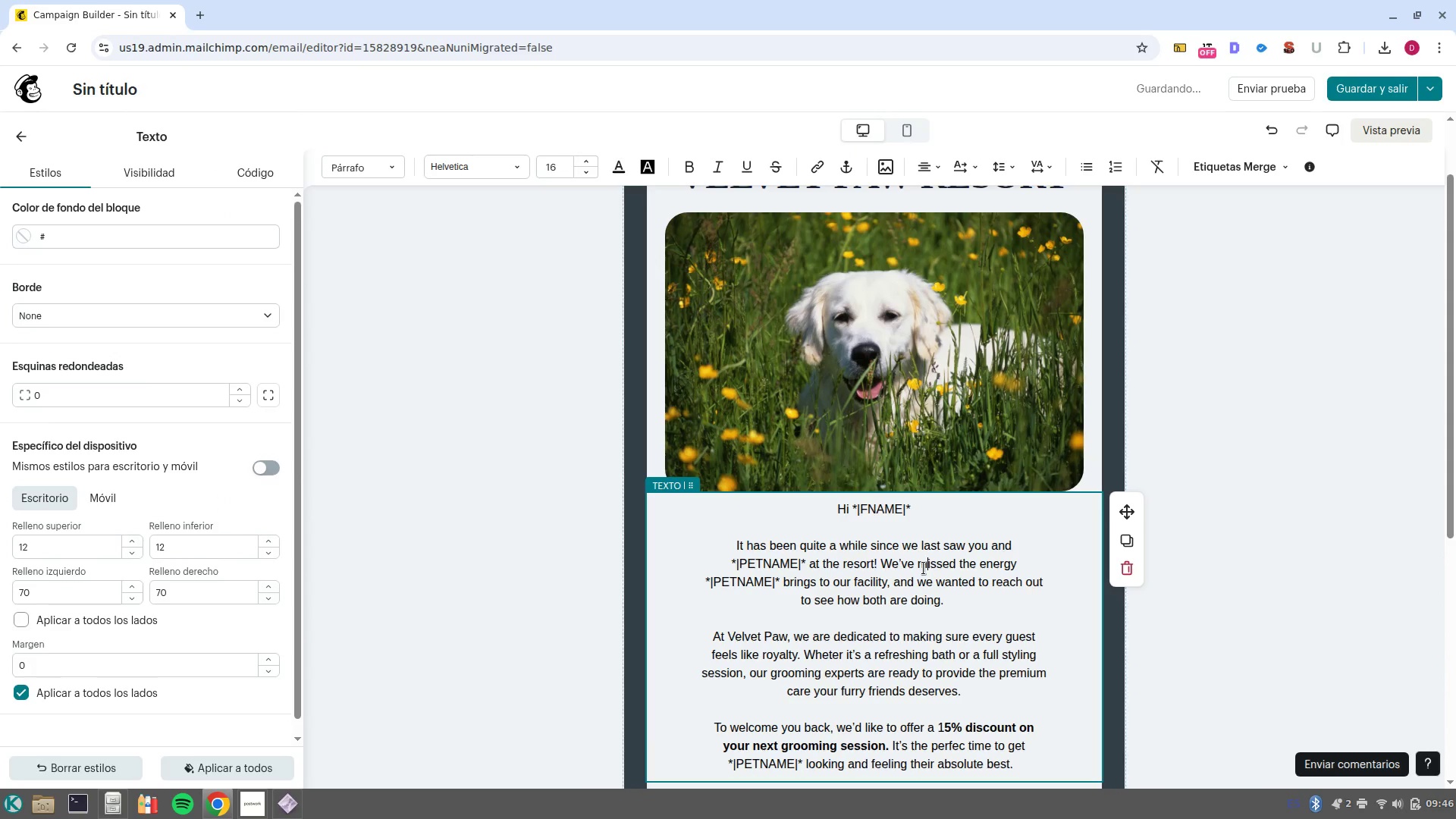 
scroll: coordinate [121, 652], scroll_direction: down, amount: 2.0
 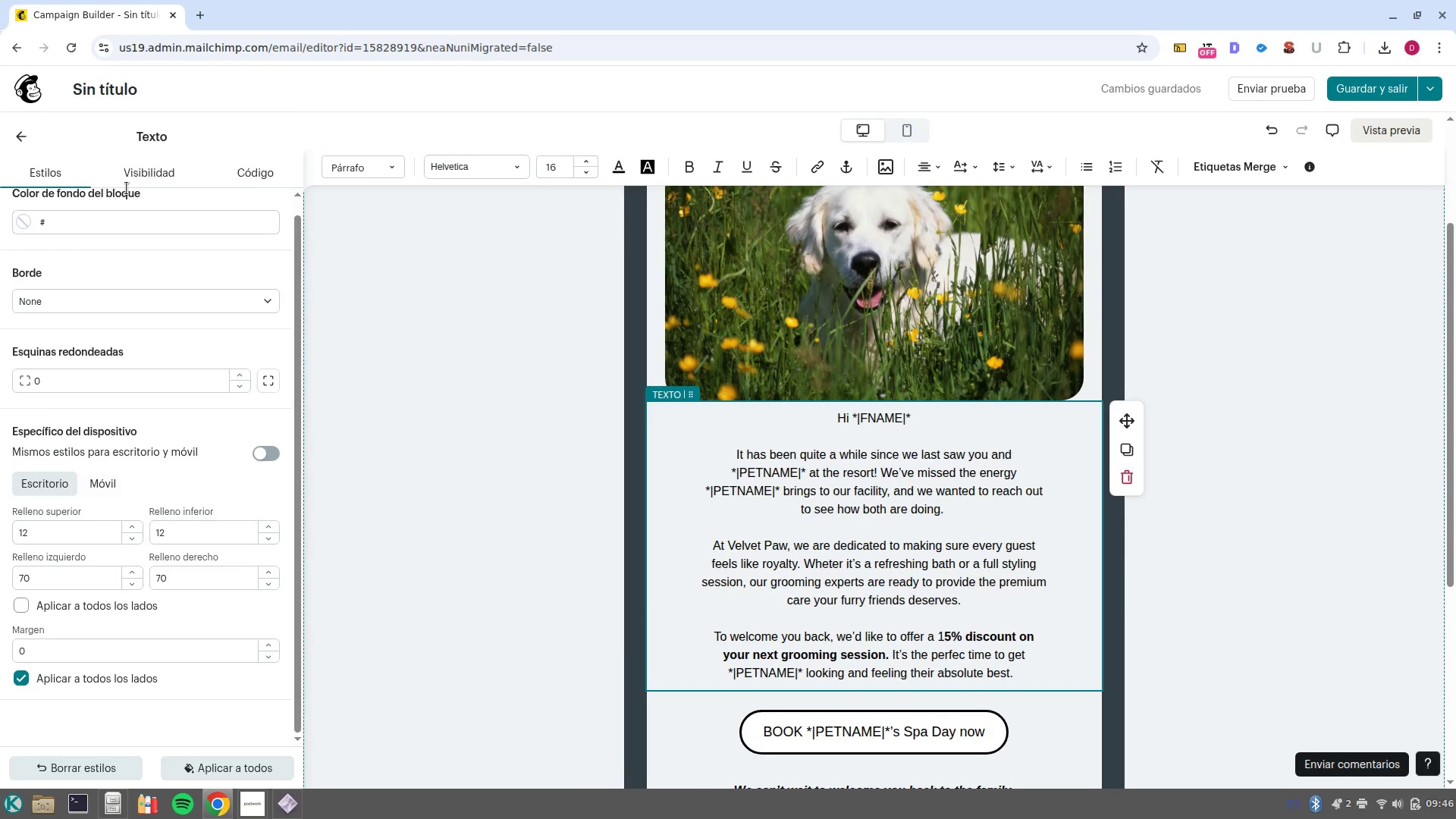 
left_click([137, 175])
 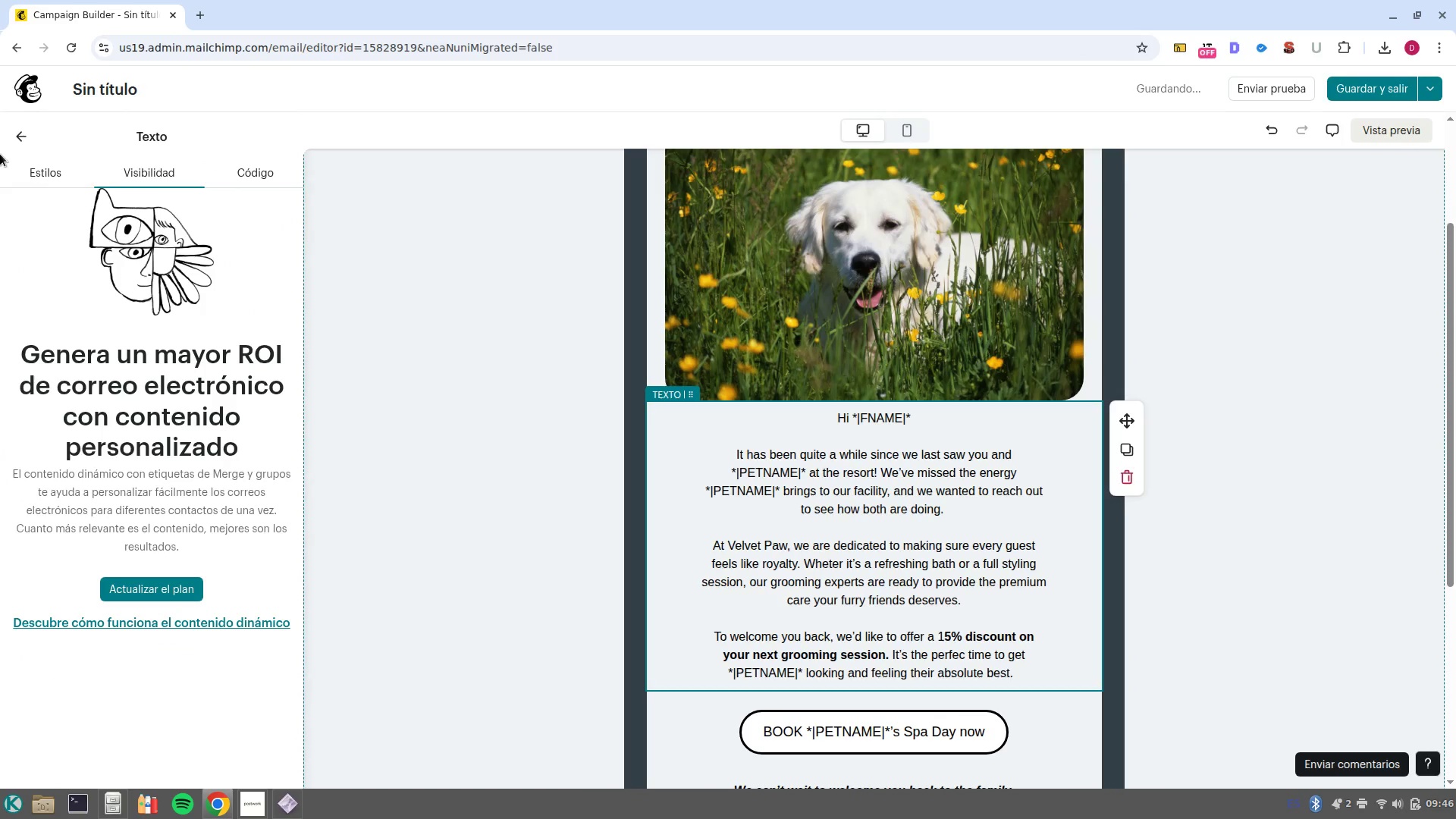 
left_click([21, 134])
 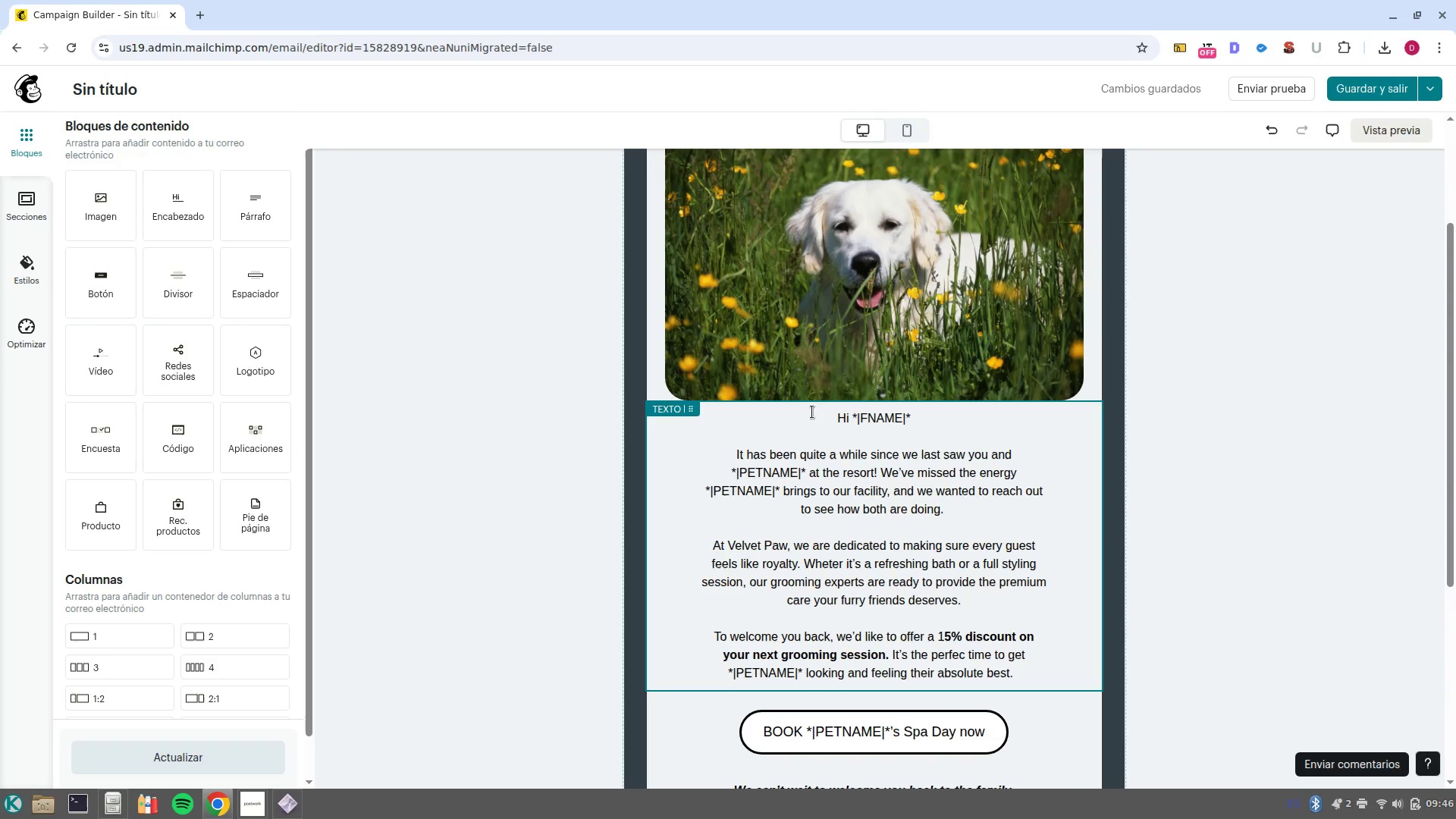 
left_click([812, 402])
 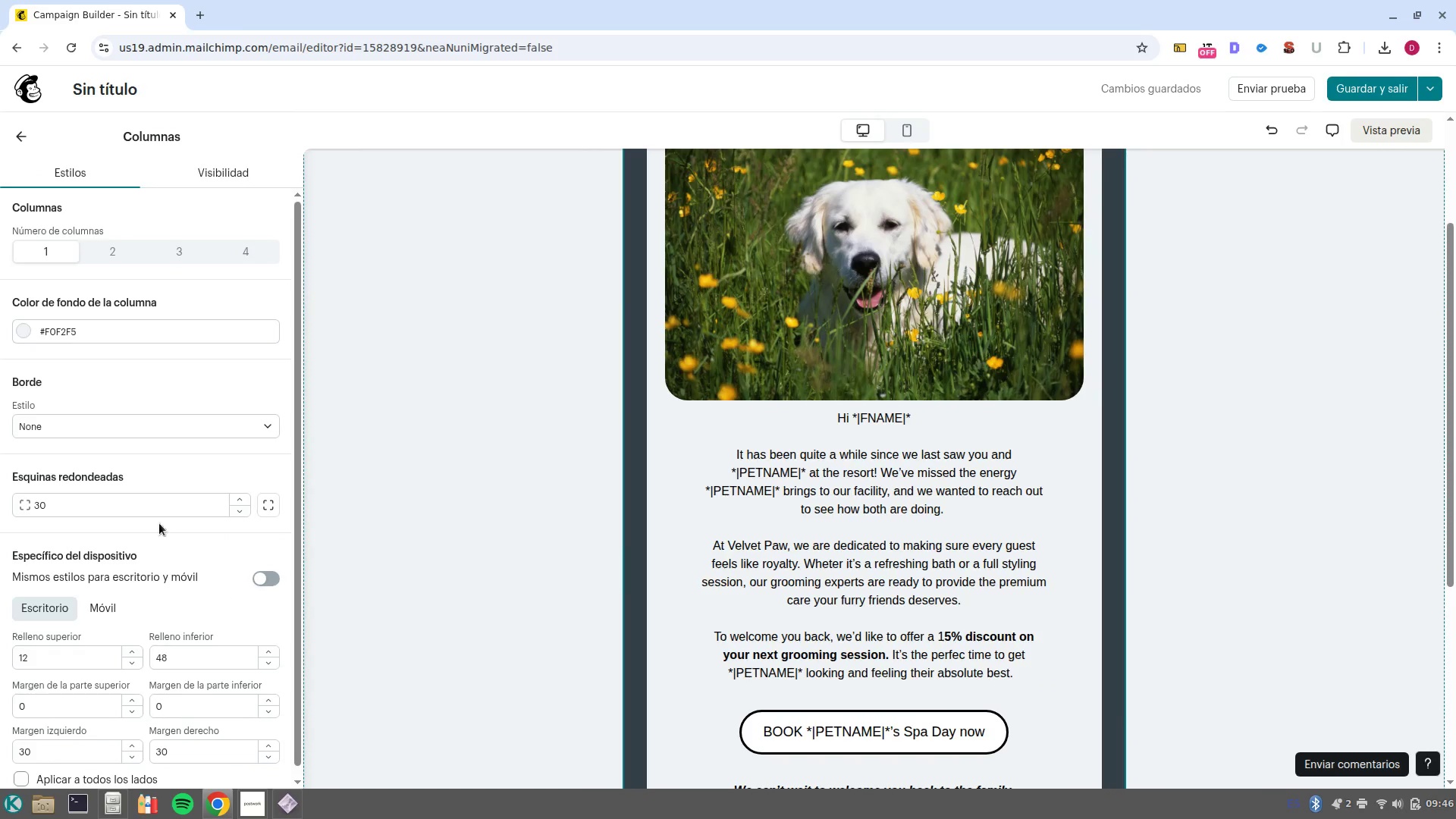 
left_click([24, 130])
 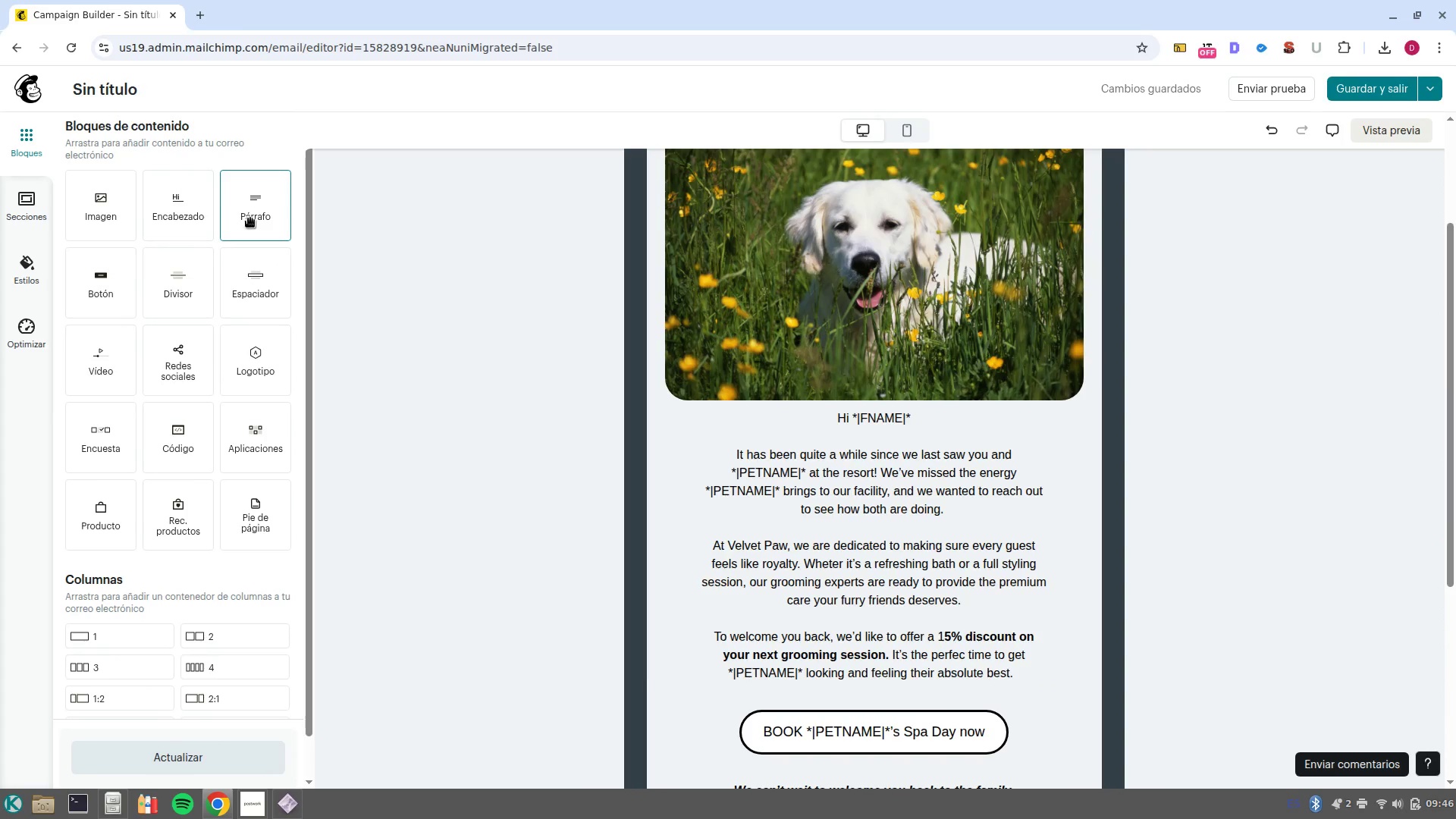 
left_click_drag(start_coordinate=[253, 218], to_coordinate=[892, 406])
 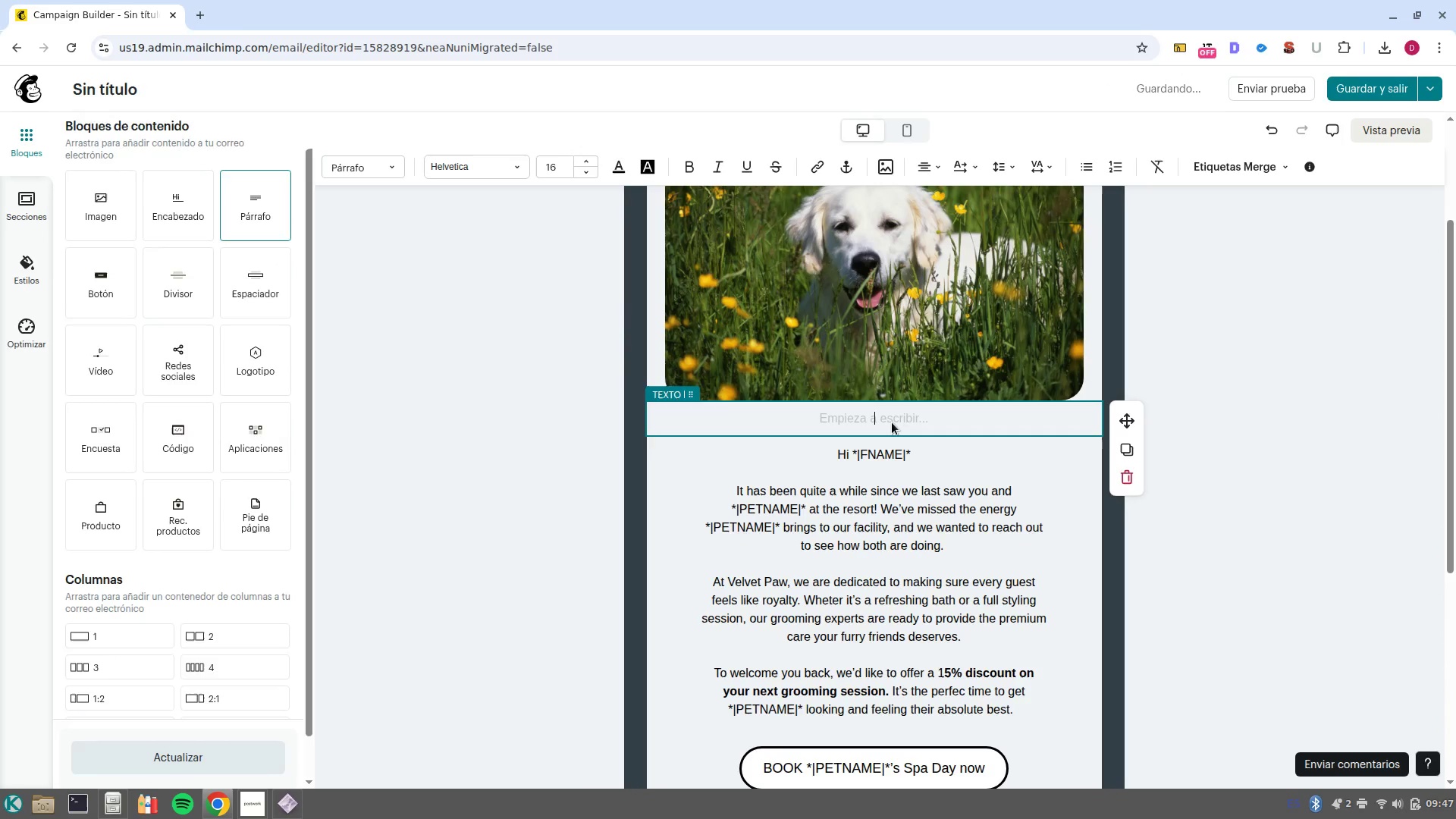 
left_click([890, 419])
 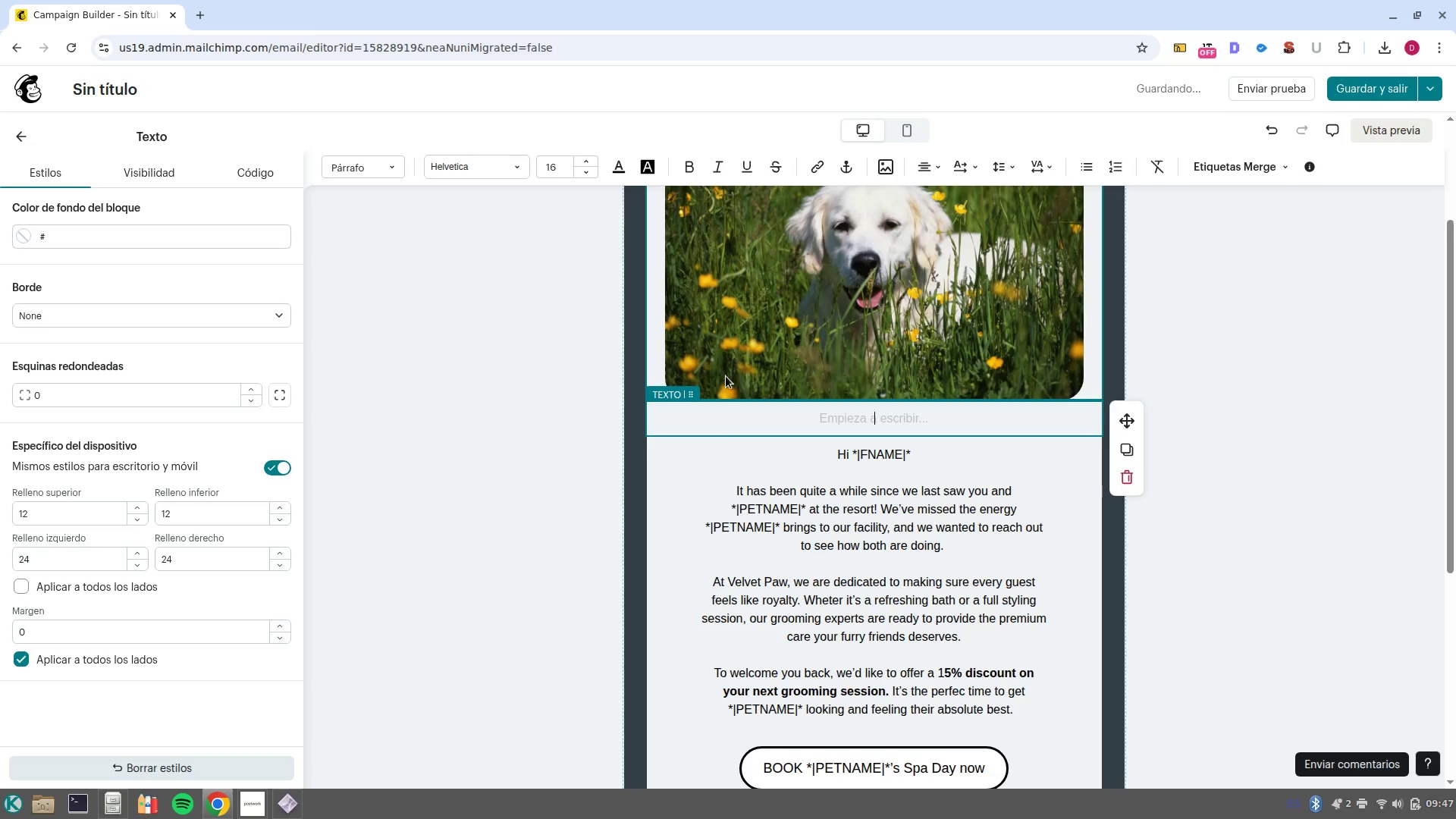 
left_click([164, 175])
 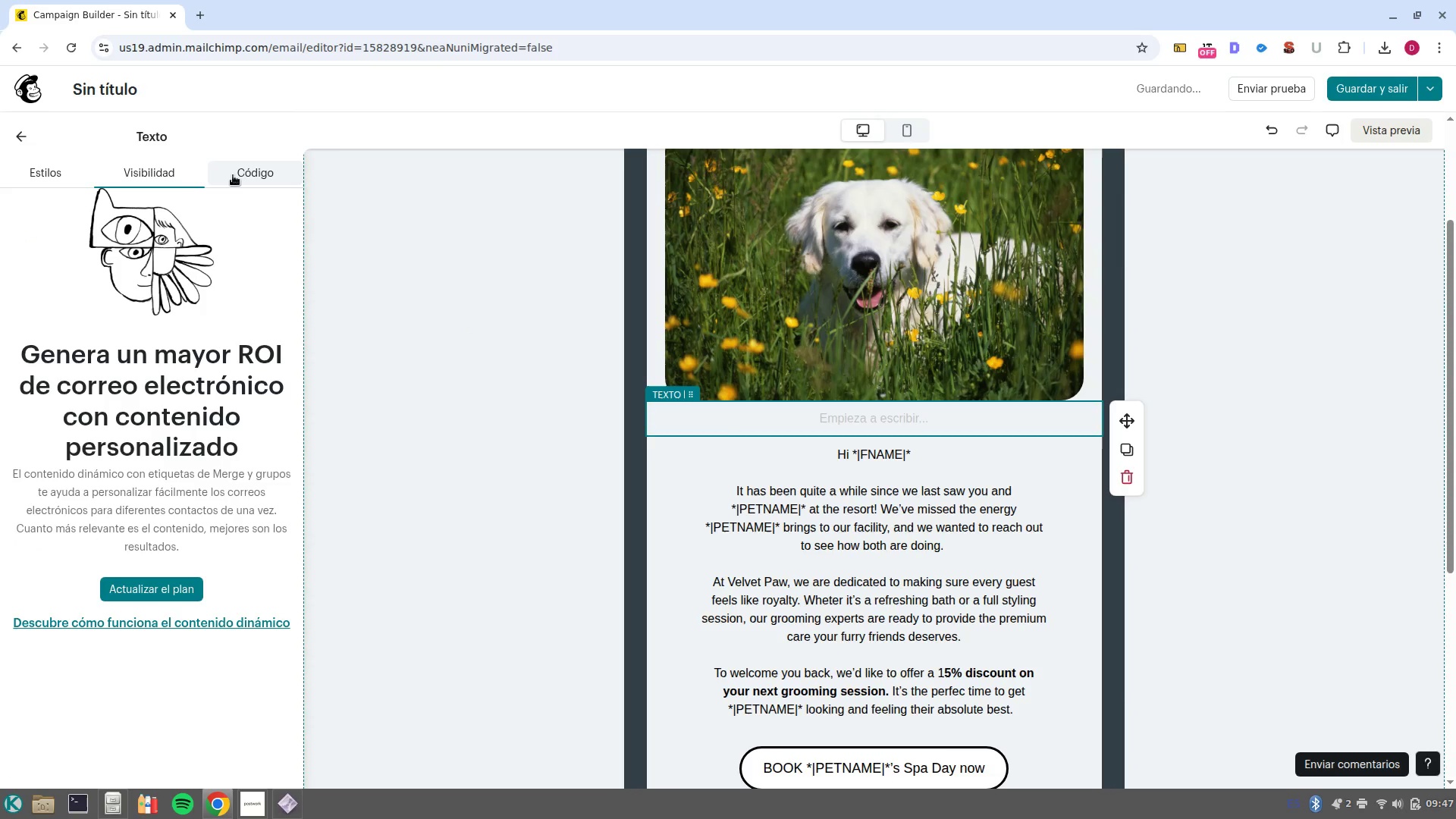 
left_click([233, 175])
 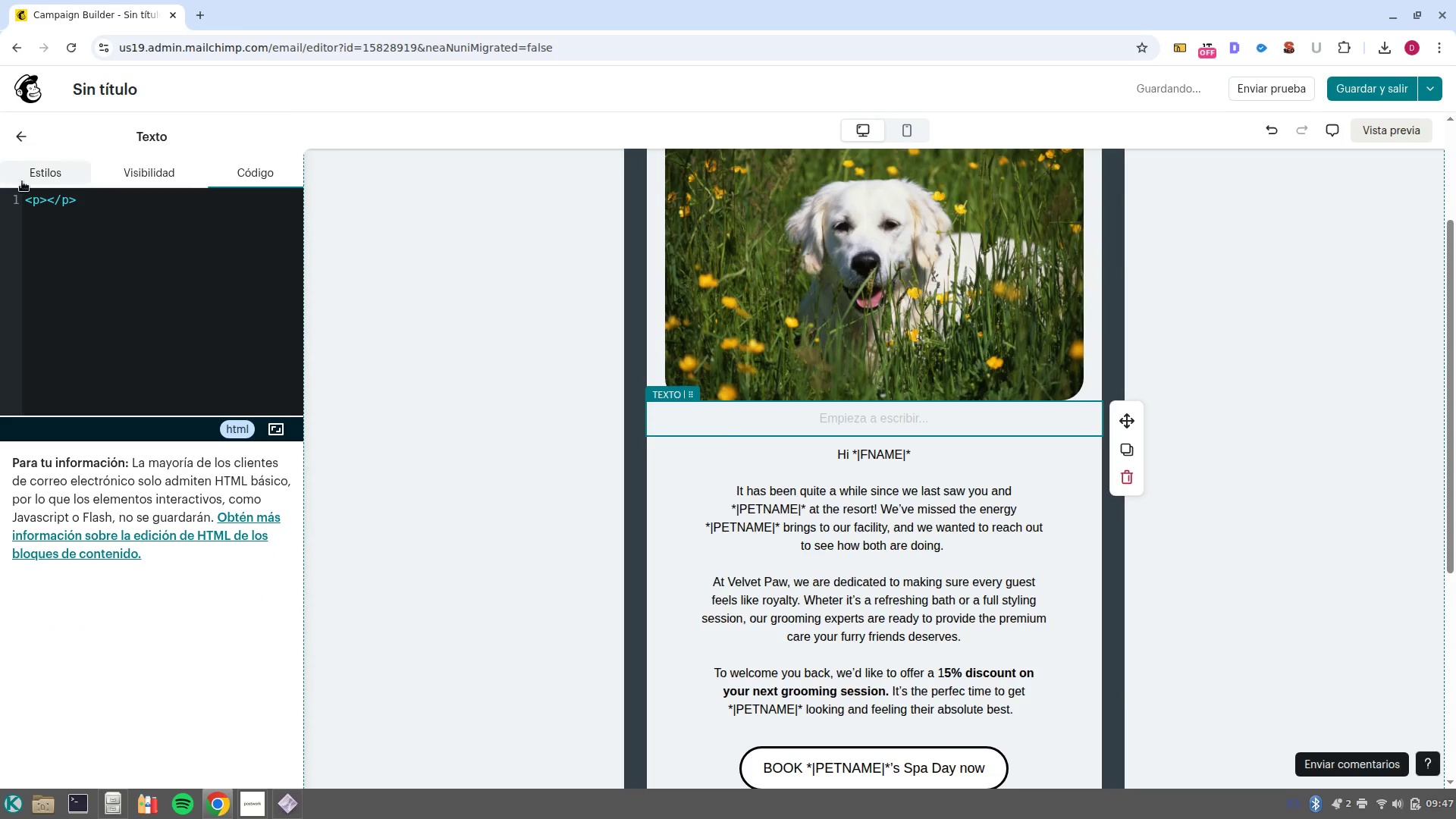 
left_click([22, 181])
 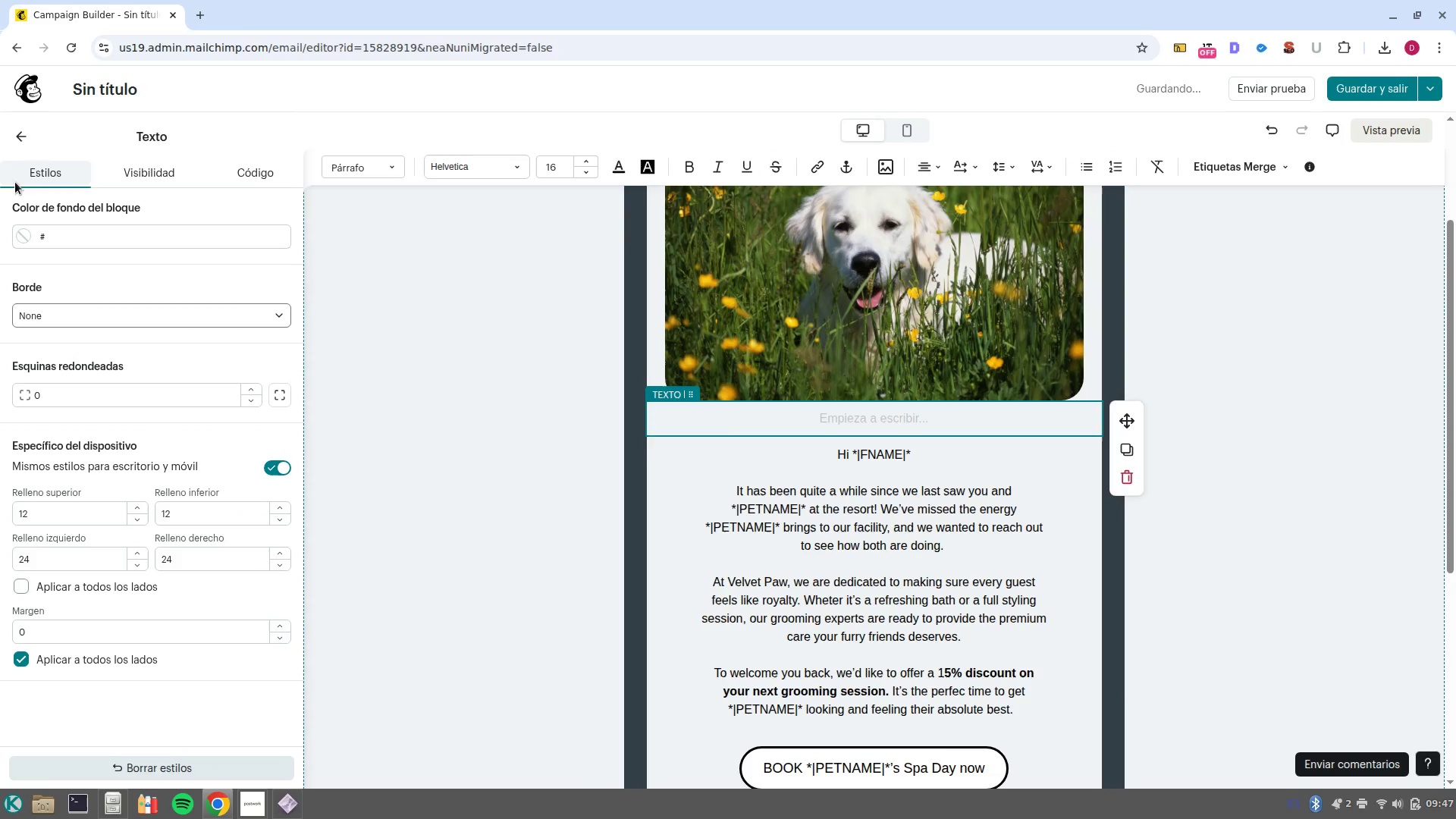 
left_click([27, 136])
 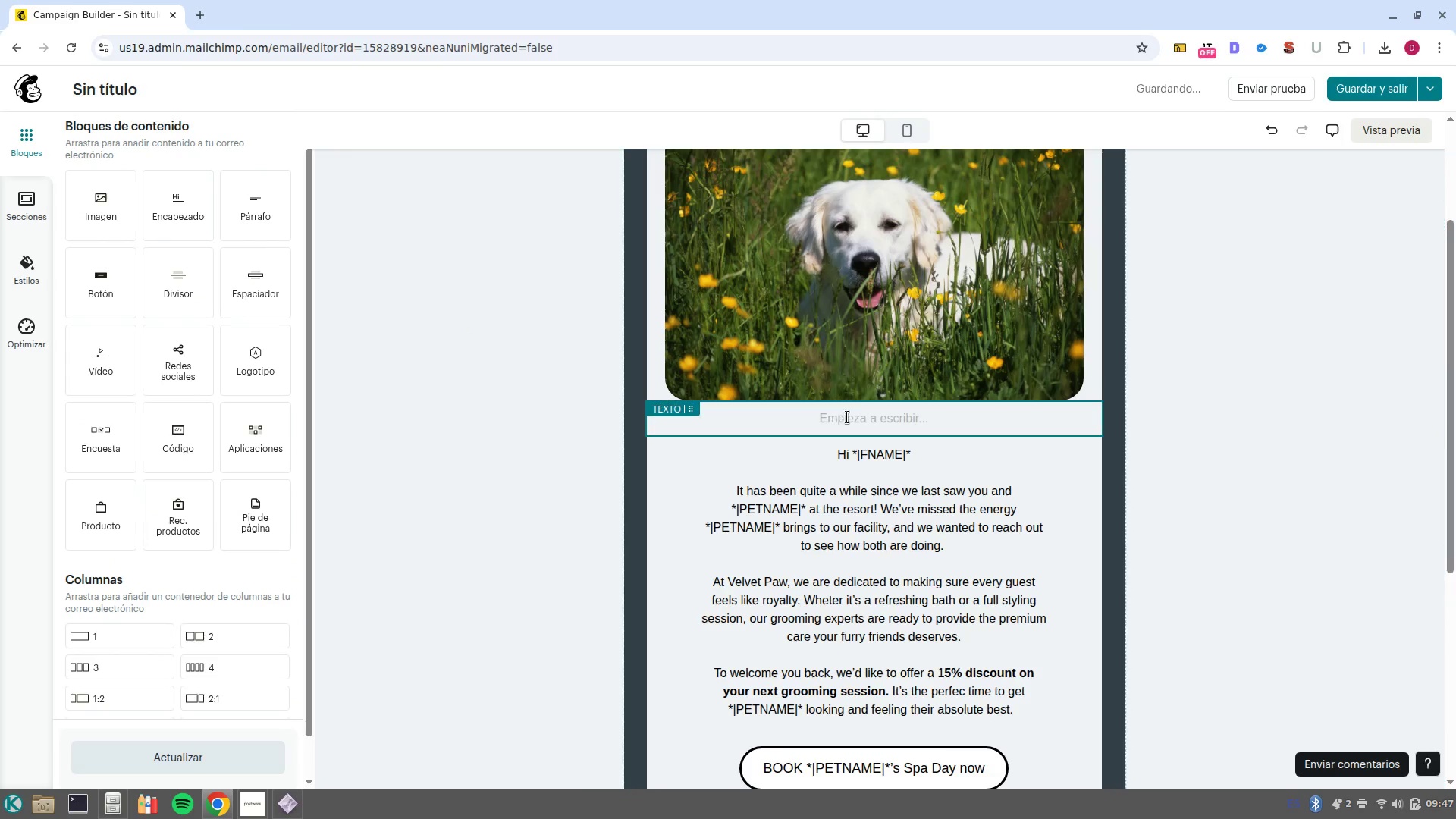 
left_click([866, 413])
 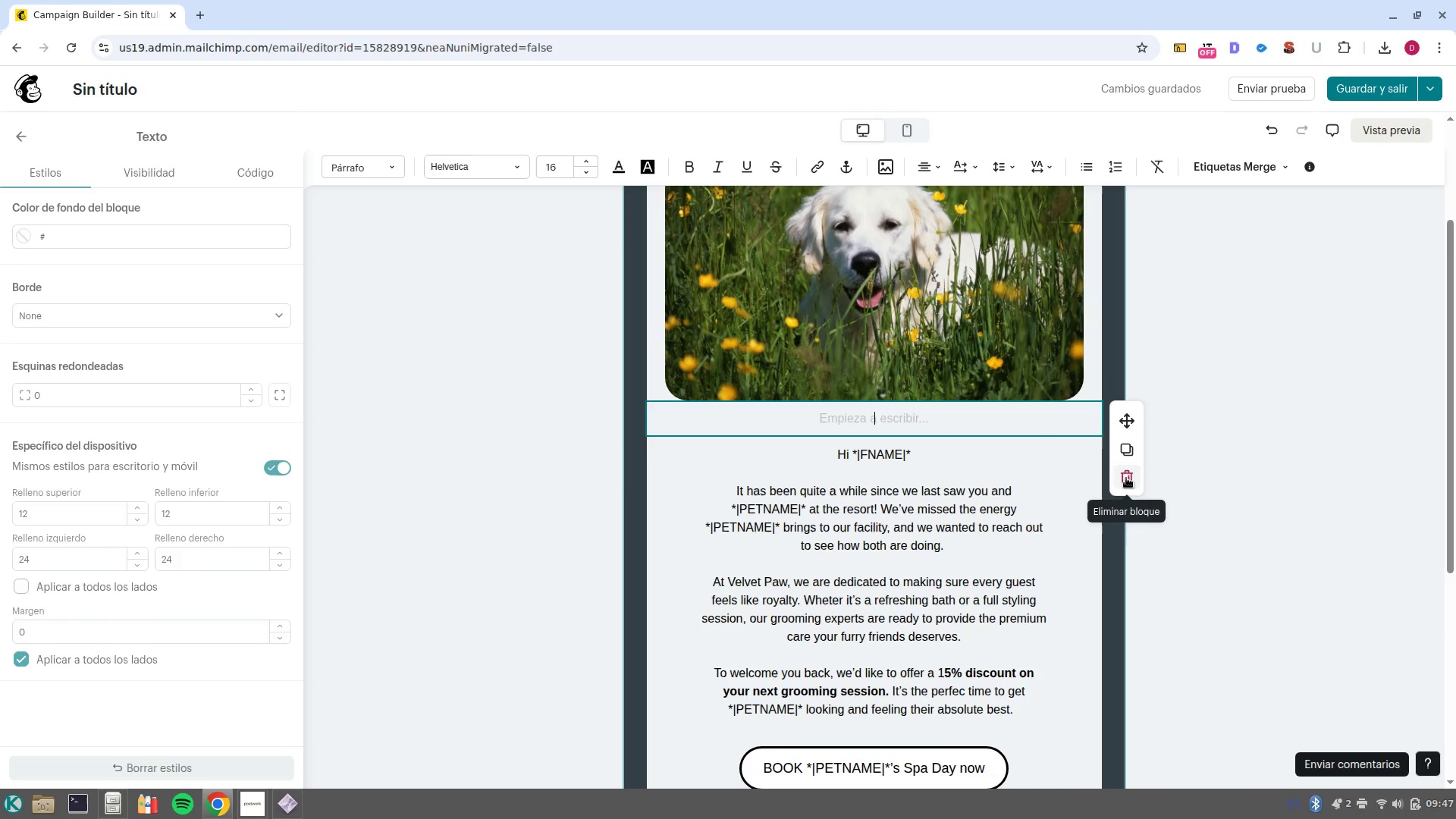 
left_click([1131, 482])
 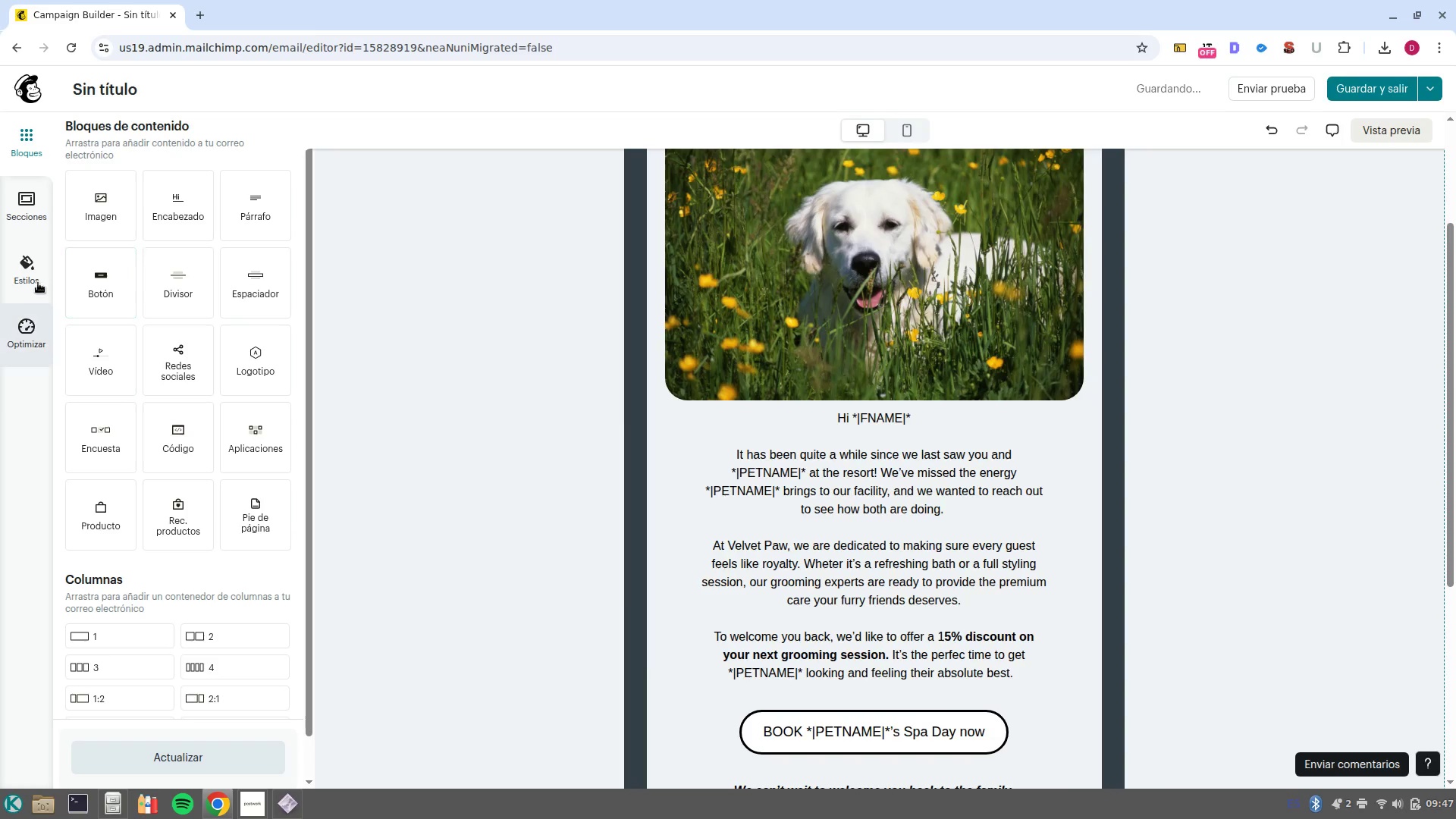 
left_click([26, 155])
 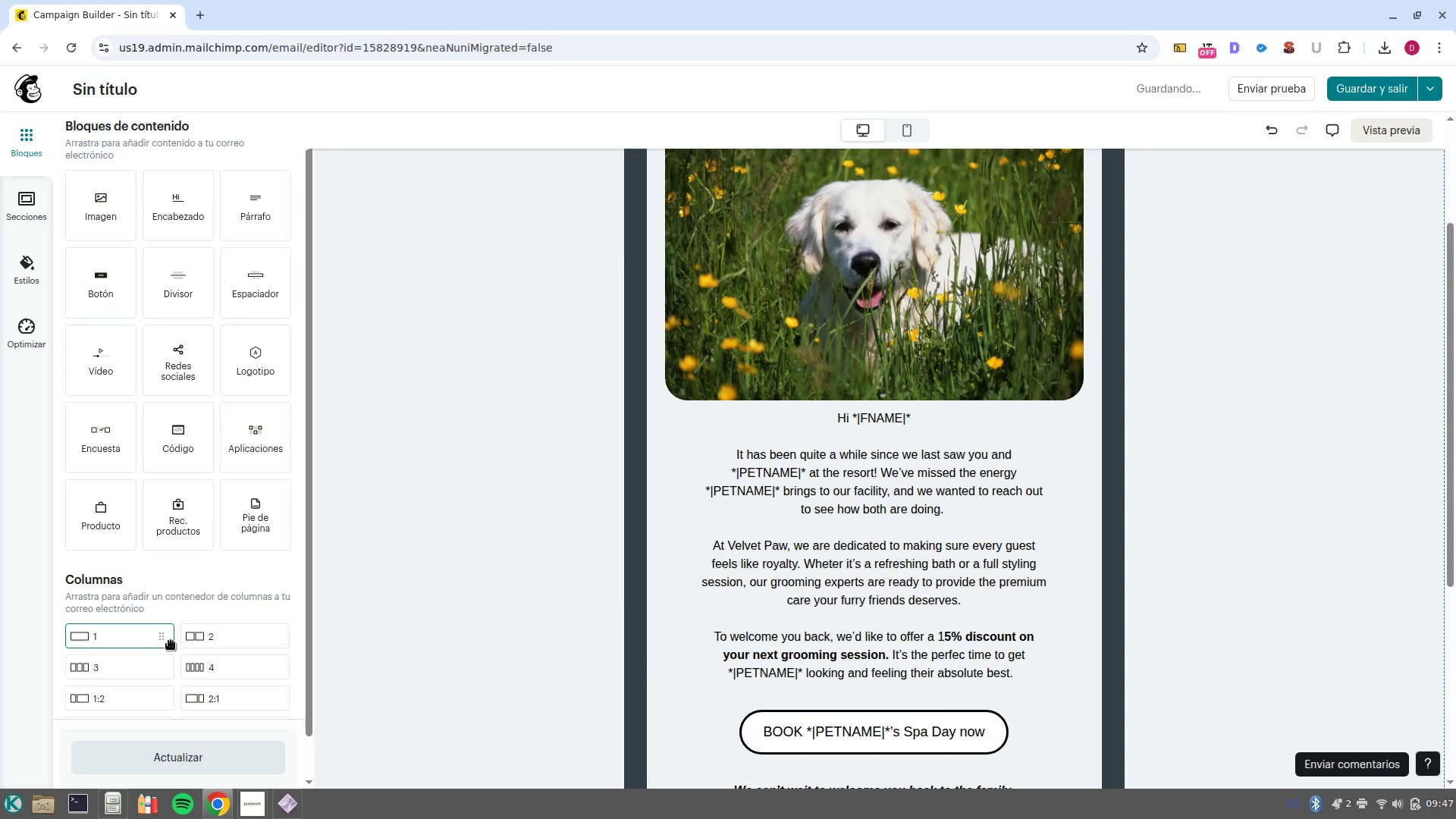 
left_click([212, 642])
 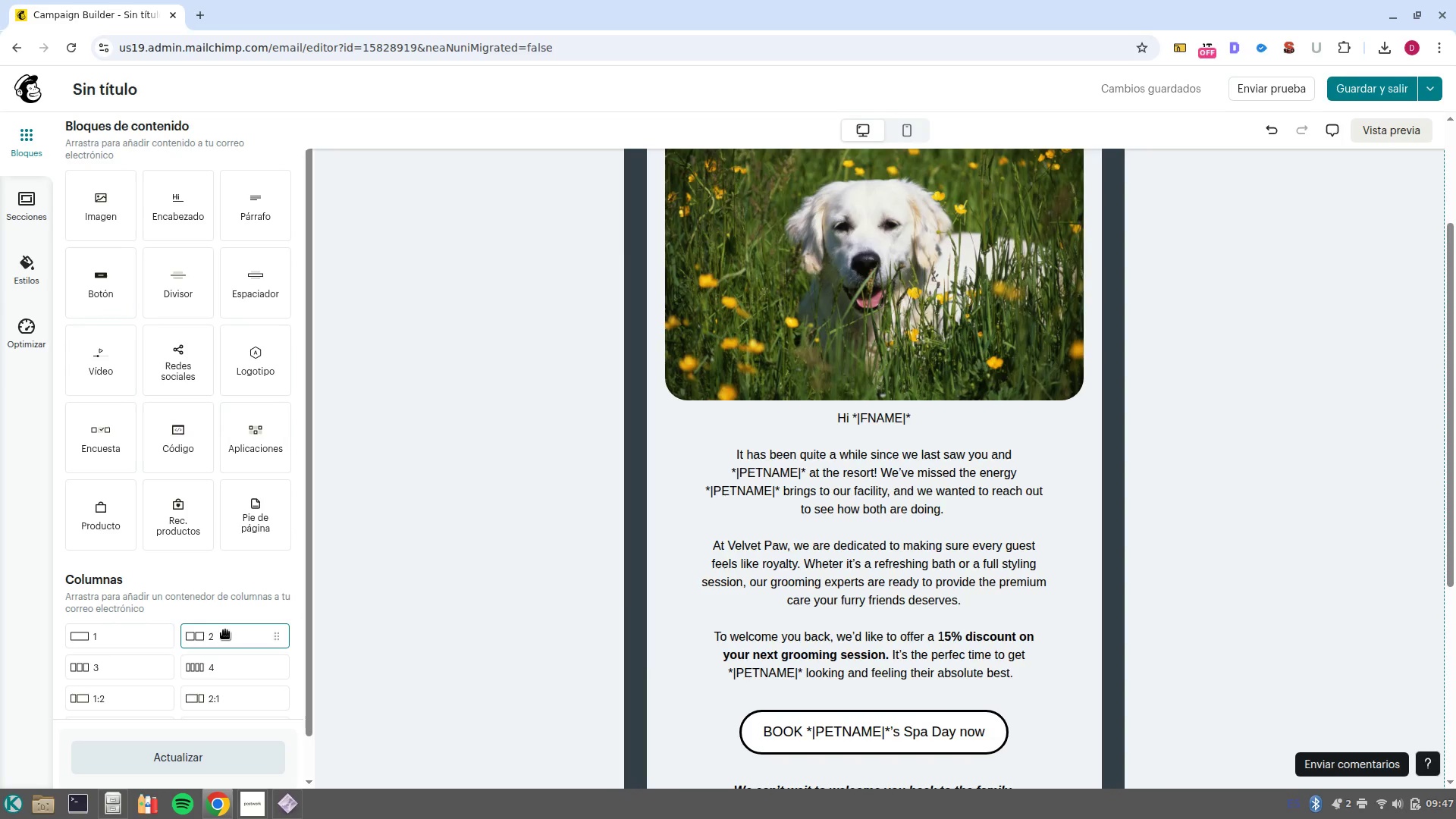 
left_click_drag(start_coordinate=[232, 639], to_coordinate=[874, 413])
 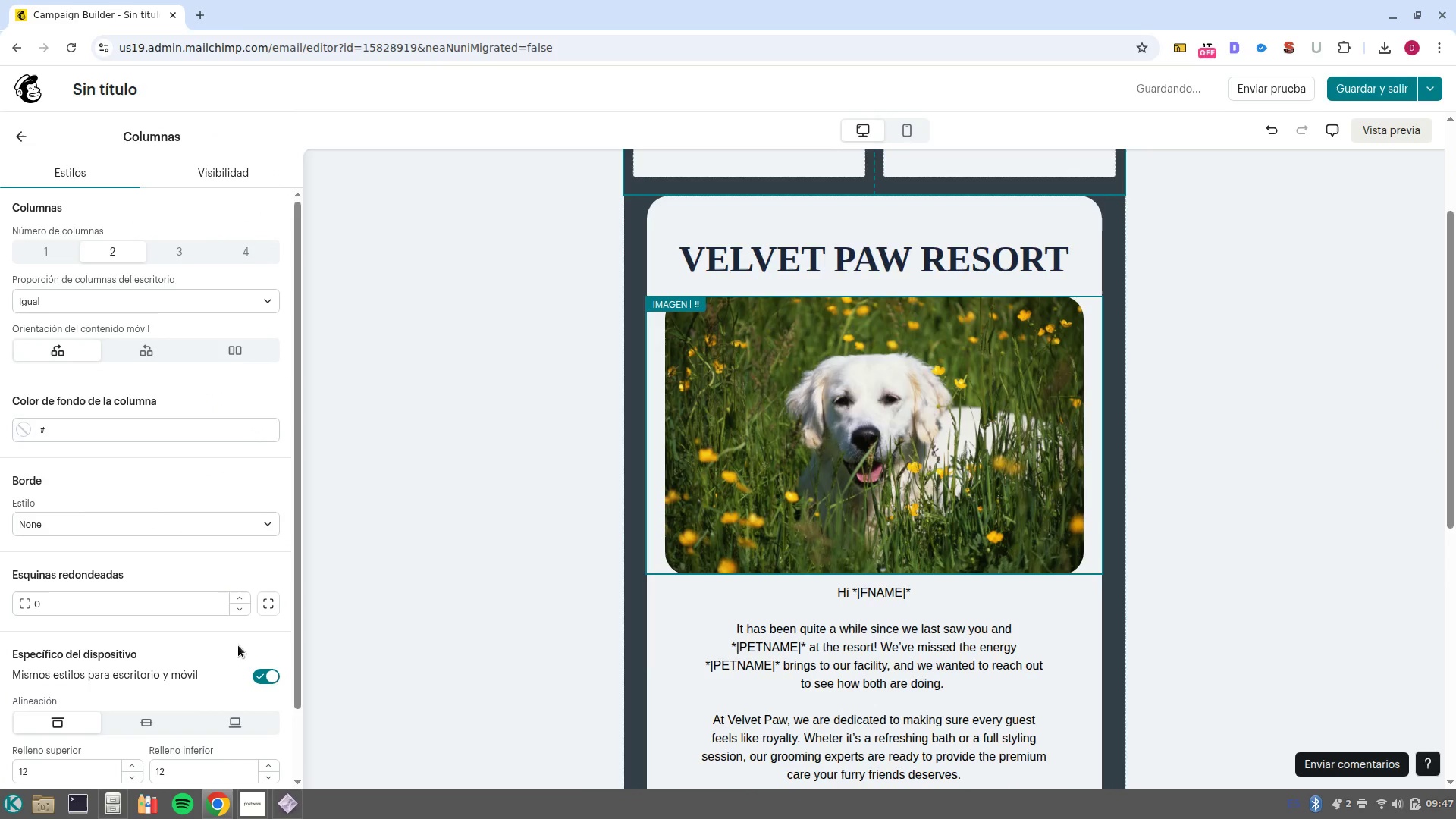 
scroll: coordinate [745, 390], scroll_direction: up, amount: 3.0
 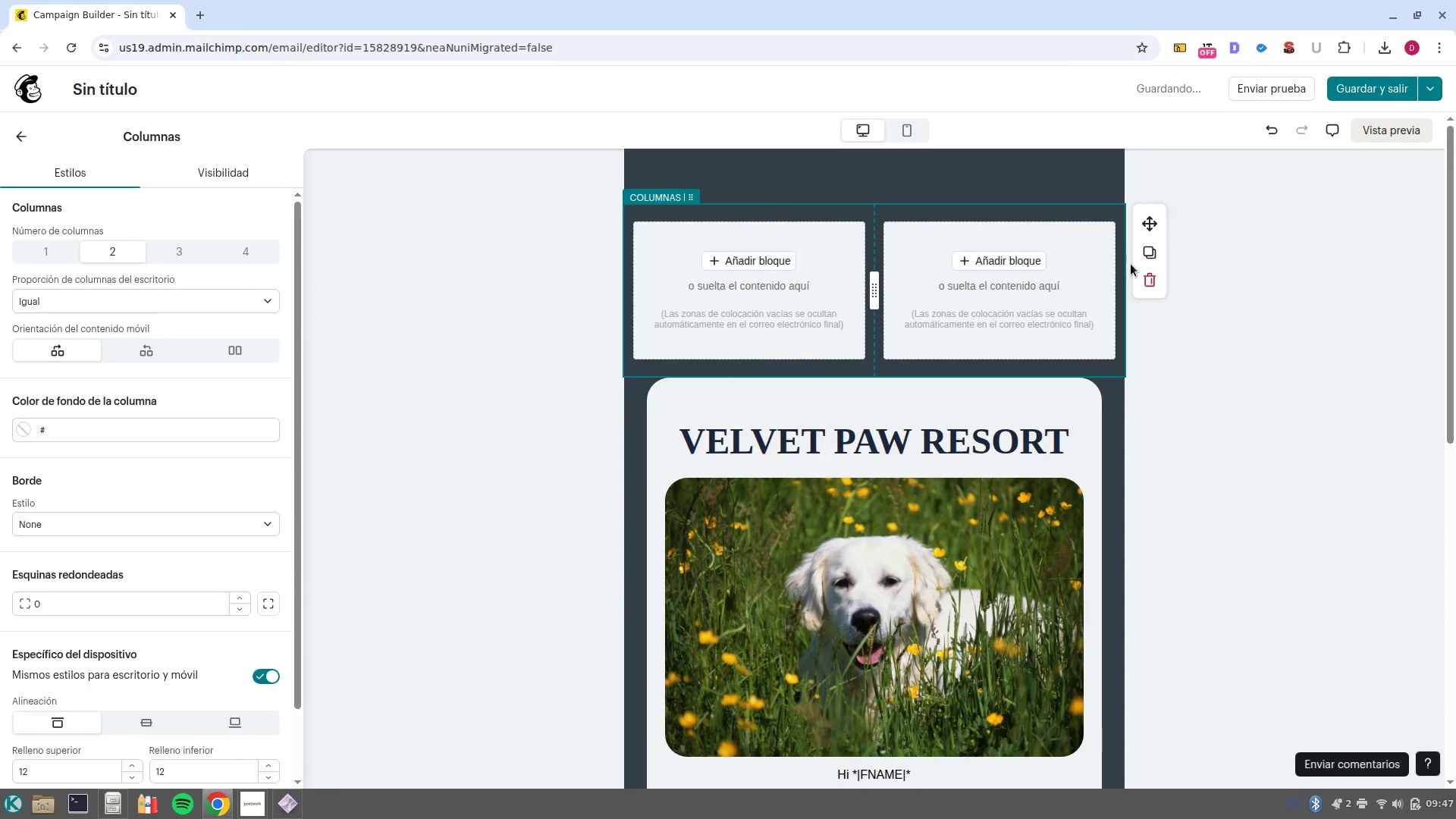 
left_click_drag(start_coordinate=[1147, 287], to_coordinate=[899, 528])
 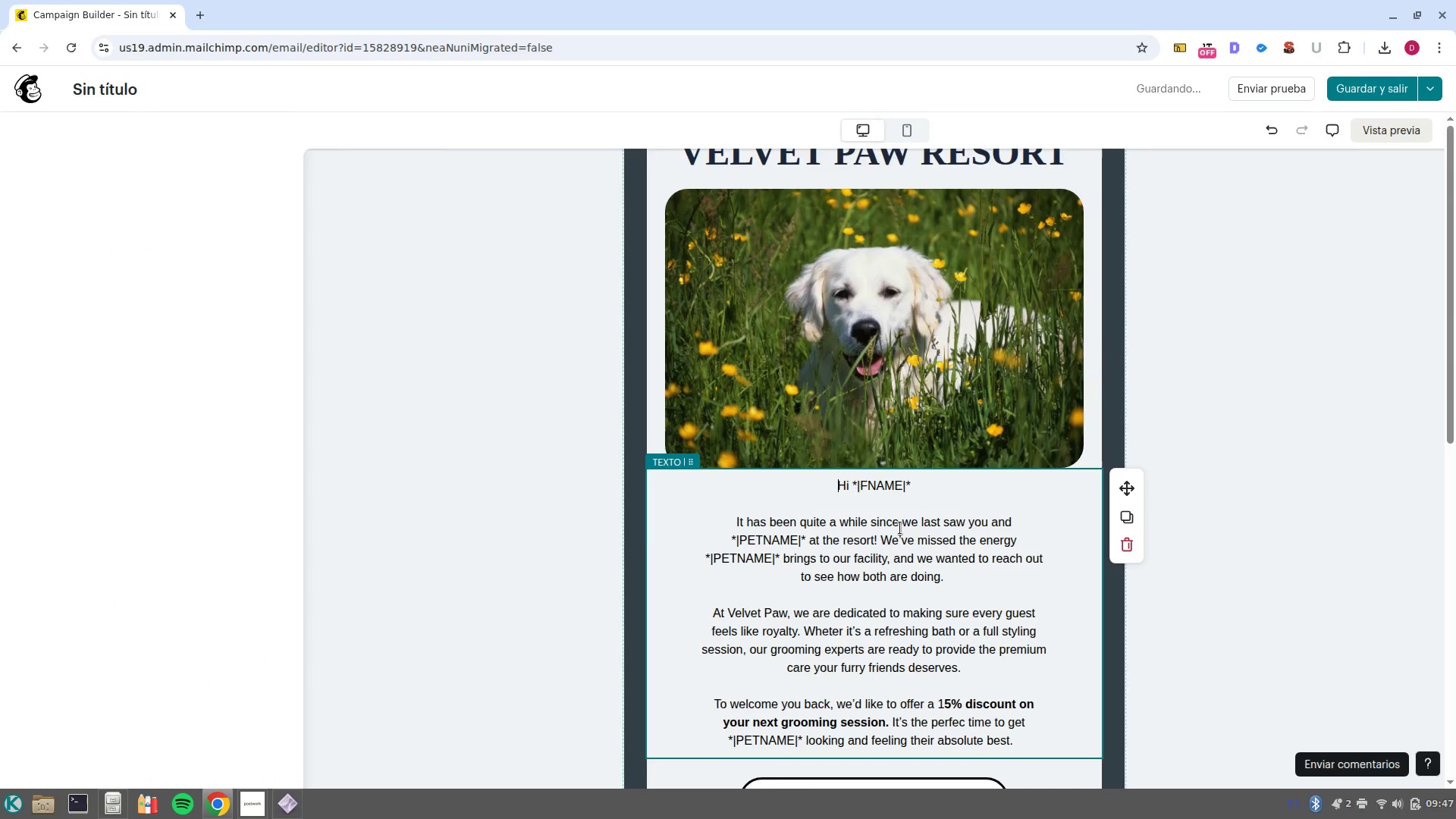 
scroll: coordinate [797, 622], scroll_direction: down, amount: 4.0
 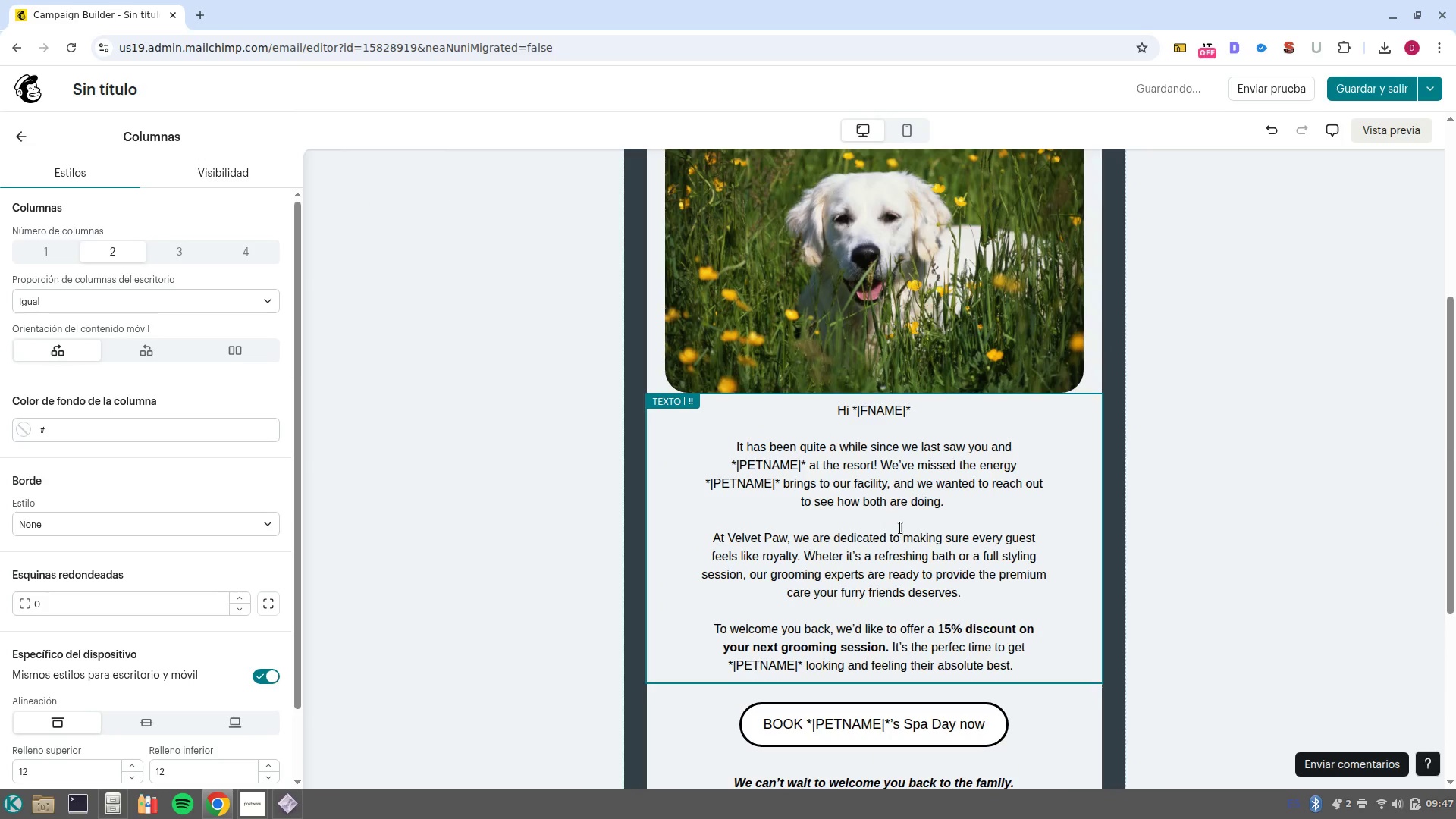 
scroll: coordinate [900, 528], scroll_direction: up, amount: 8.0
 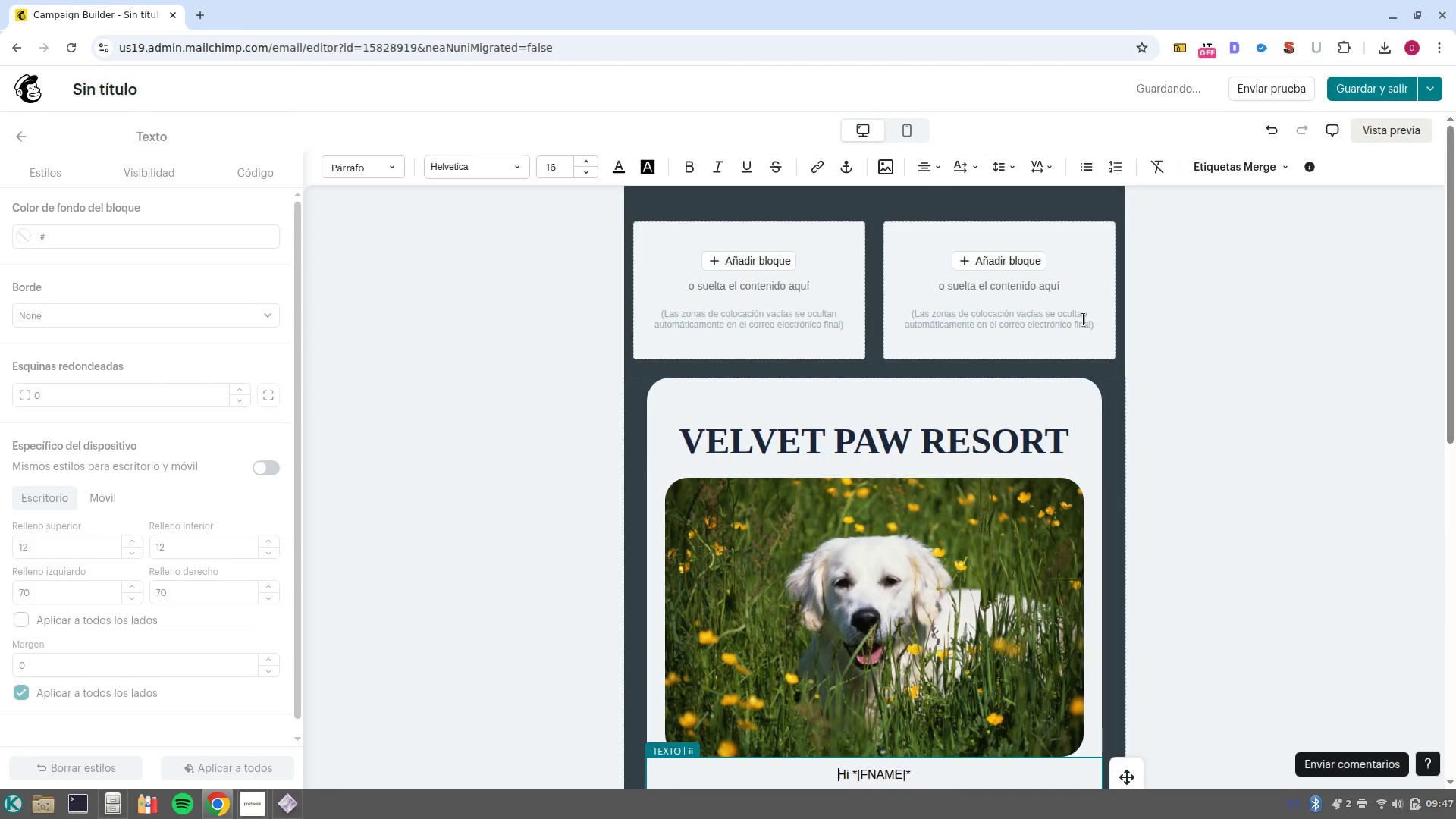 
left_click([1084, 319])
 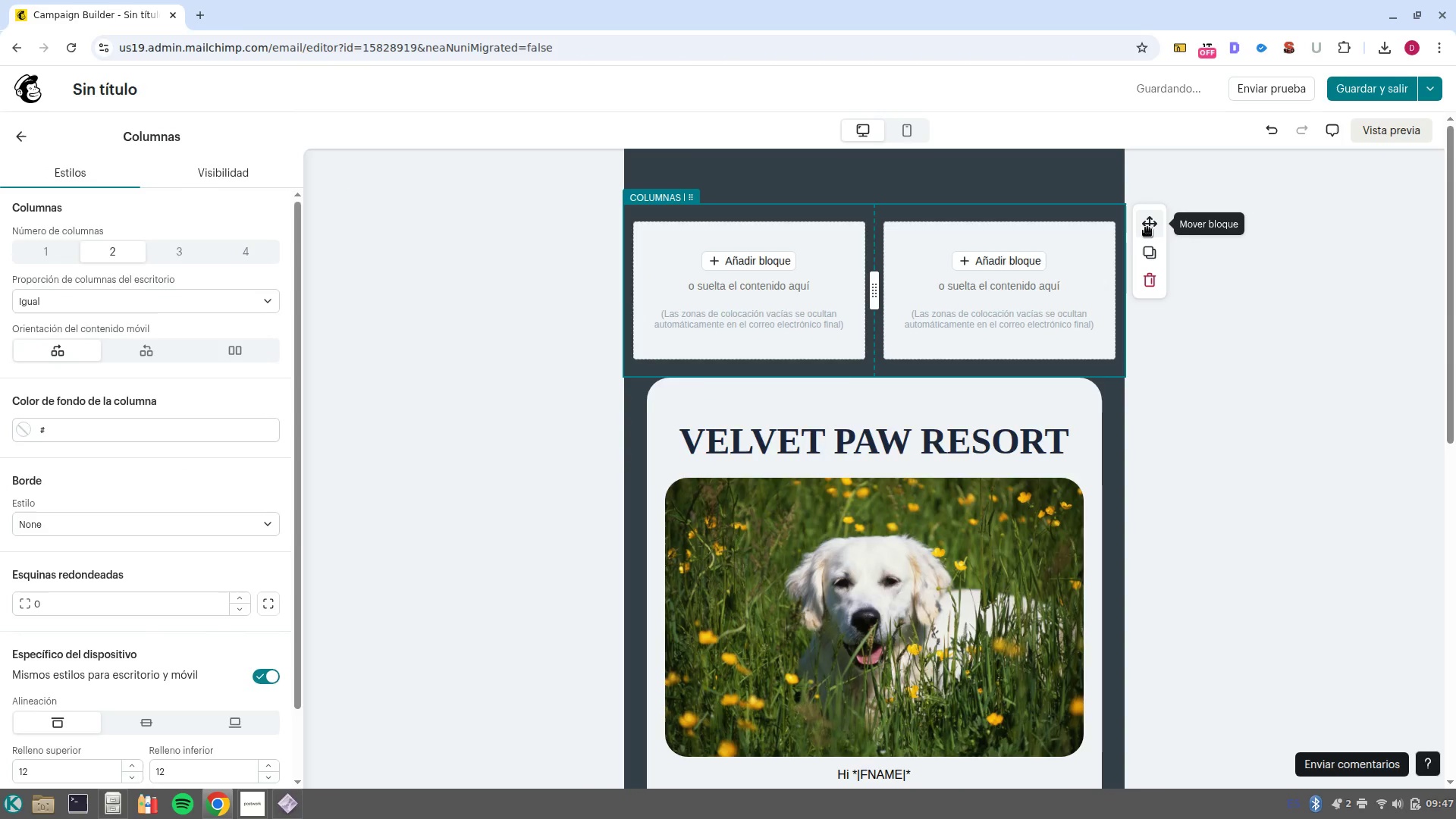 
left_click_drag(start_coordinate=[1147, 228], to_coordinate=[871, 629])
 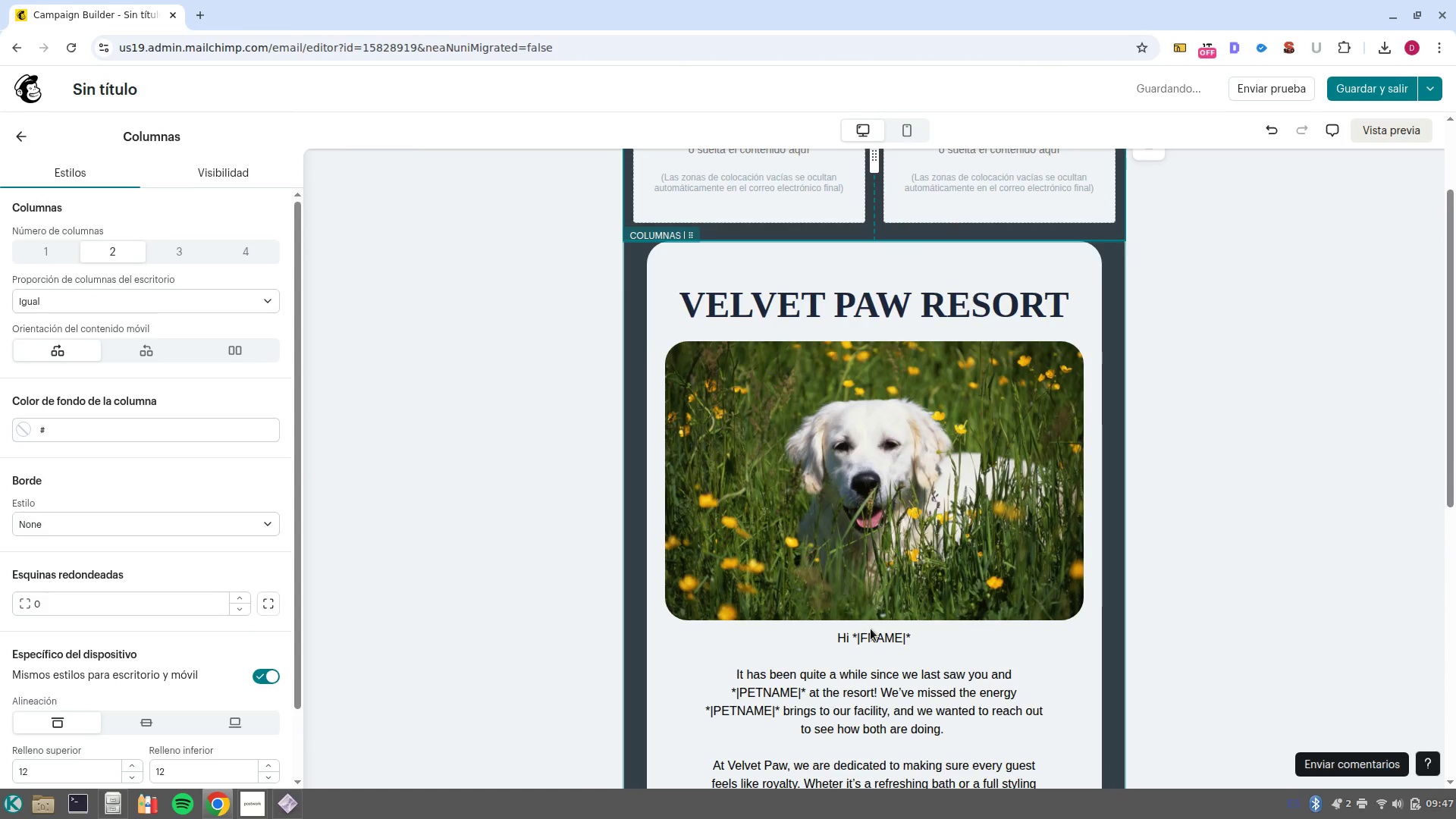 
scroll: coordinate [902, 598], scroll_direction: down, amount: 9.0
 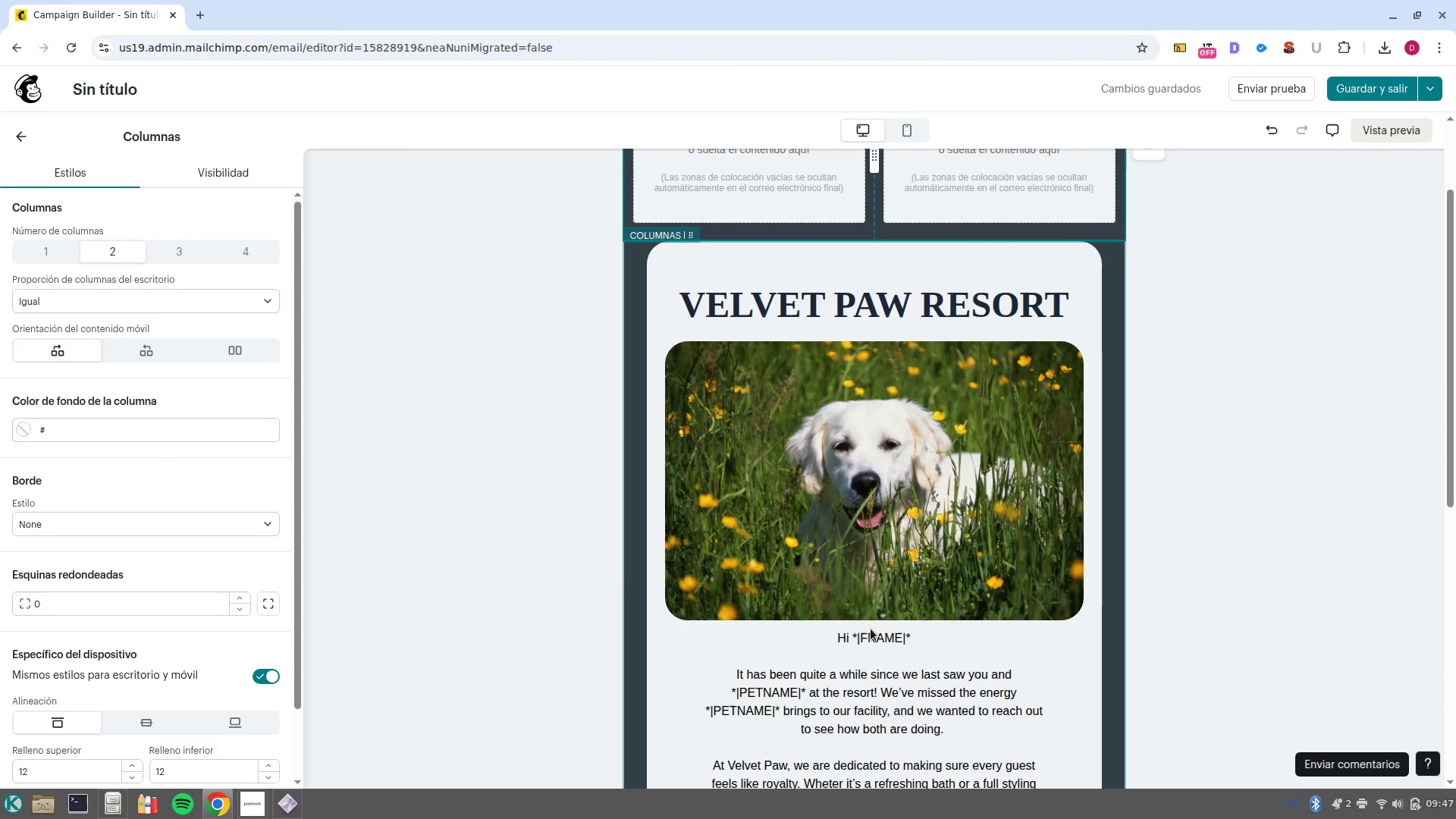 
scroll: coordinate [1134, 223], scroll_direction: up, amount: 3.0
 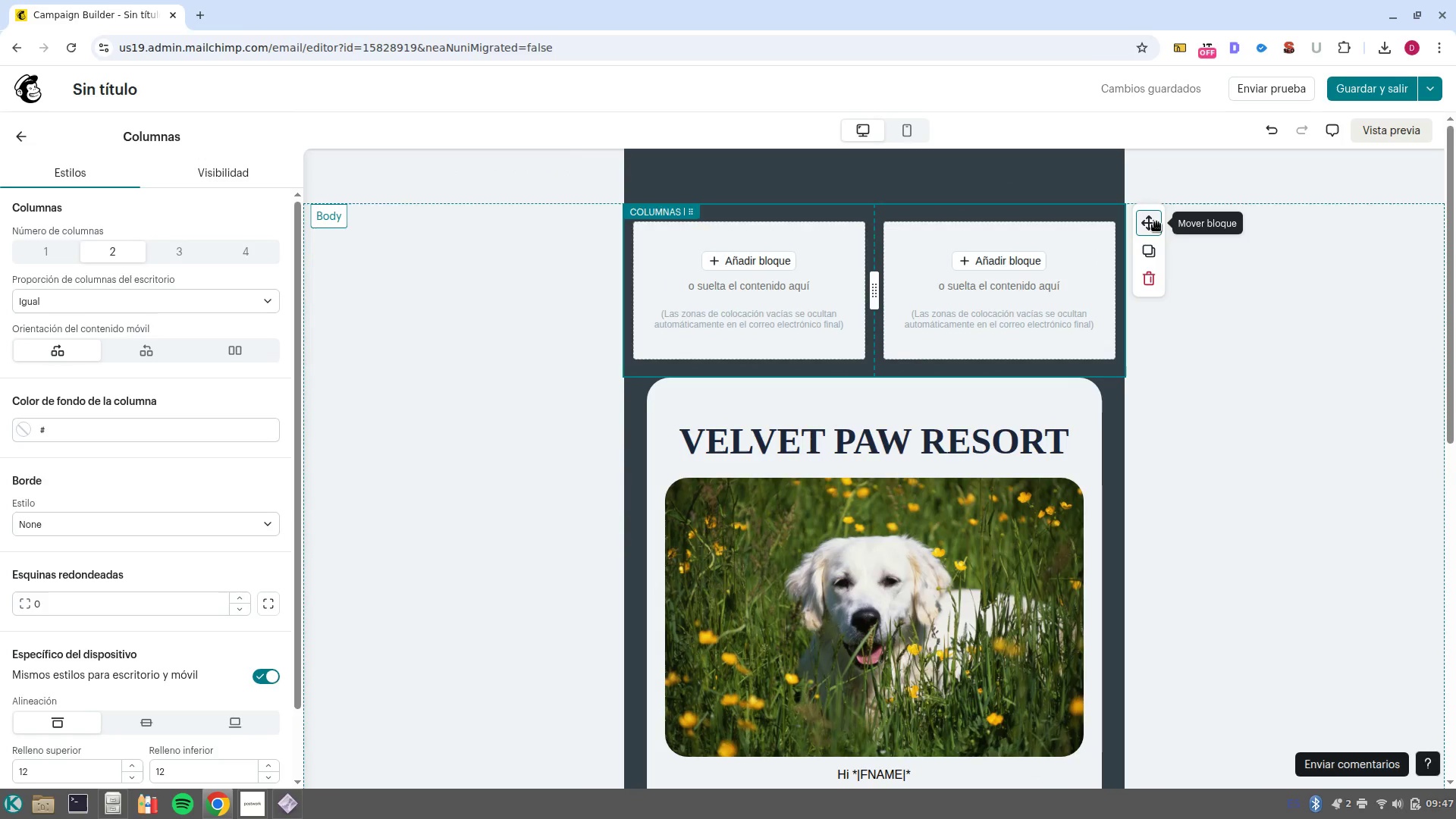 
left_click_drag(start_coordinate=[1156, 222], to_coordinate=[852, 284])
 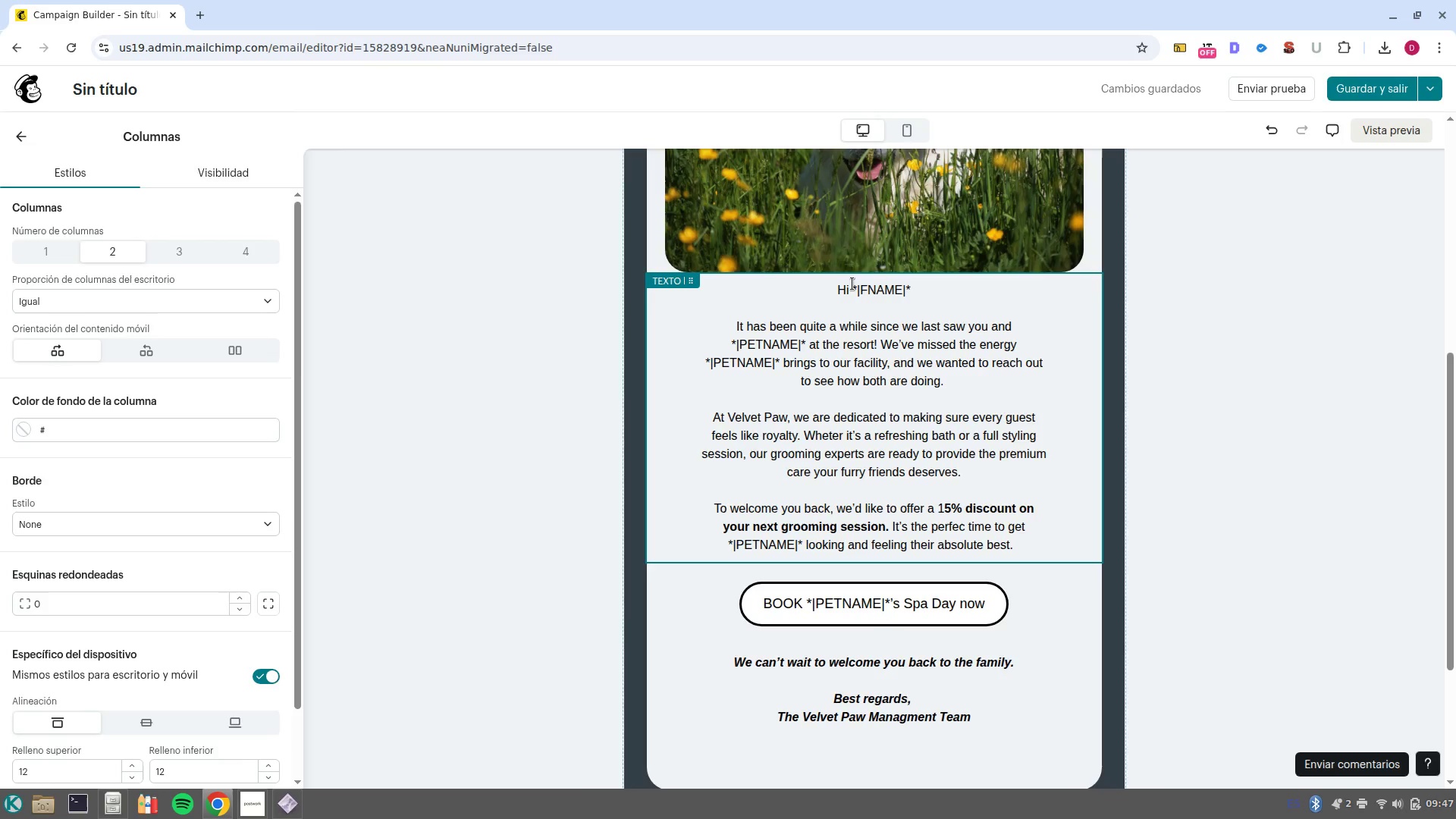 
scroll: coordinate [1141, 242], scroll_direction: up, amount: 7.0
 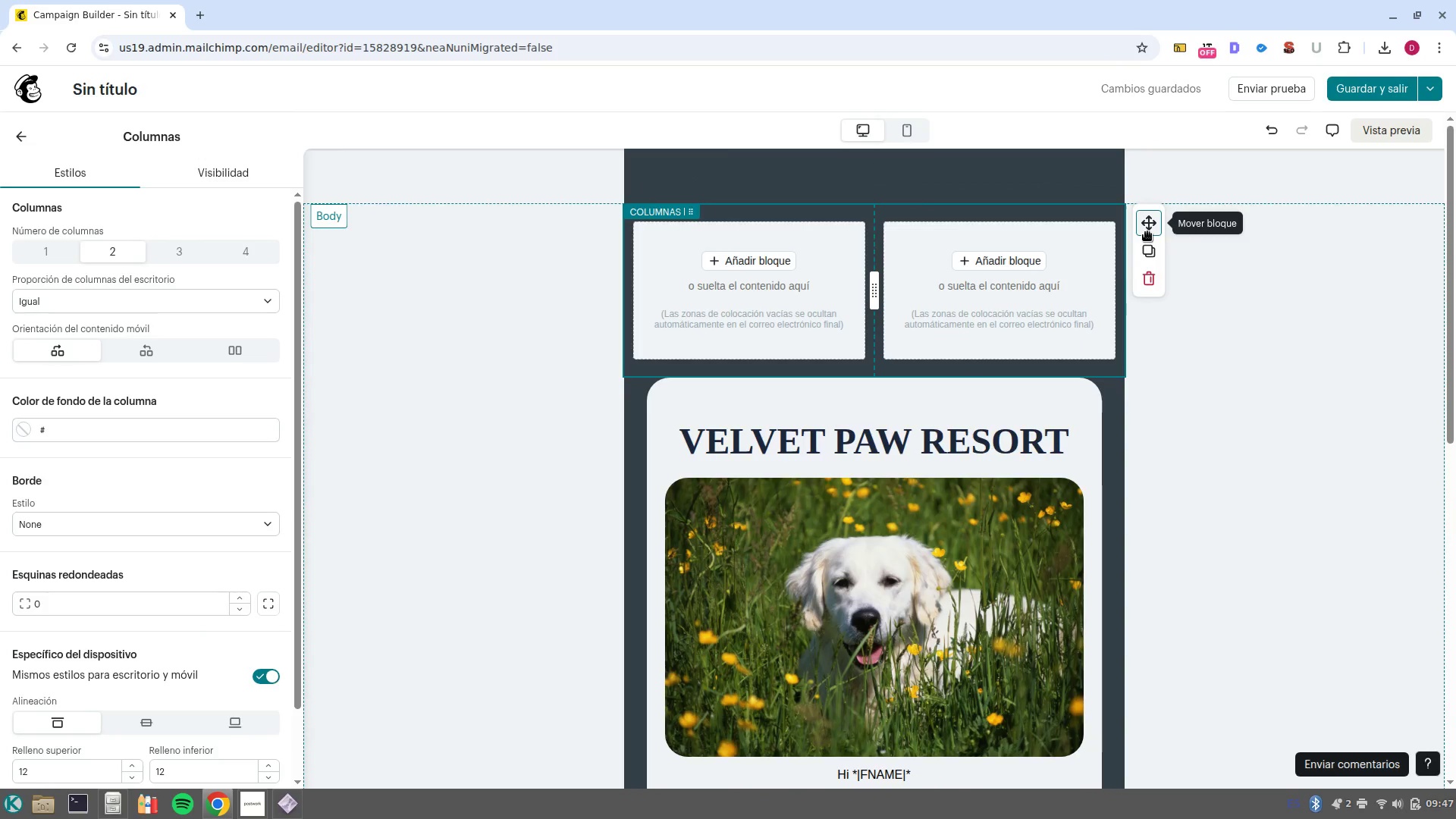 
left_click_drag(start_coordinate=[1147, 232], to_coordinate=[860, 476])
 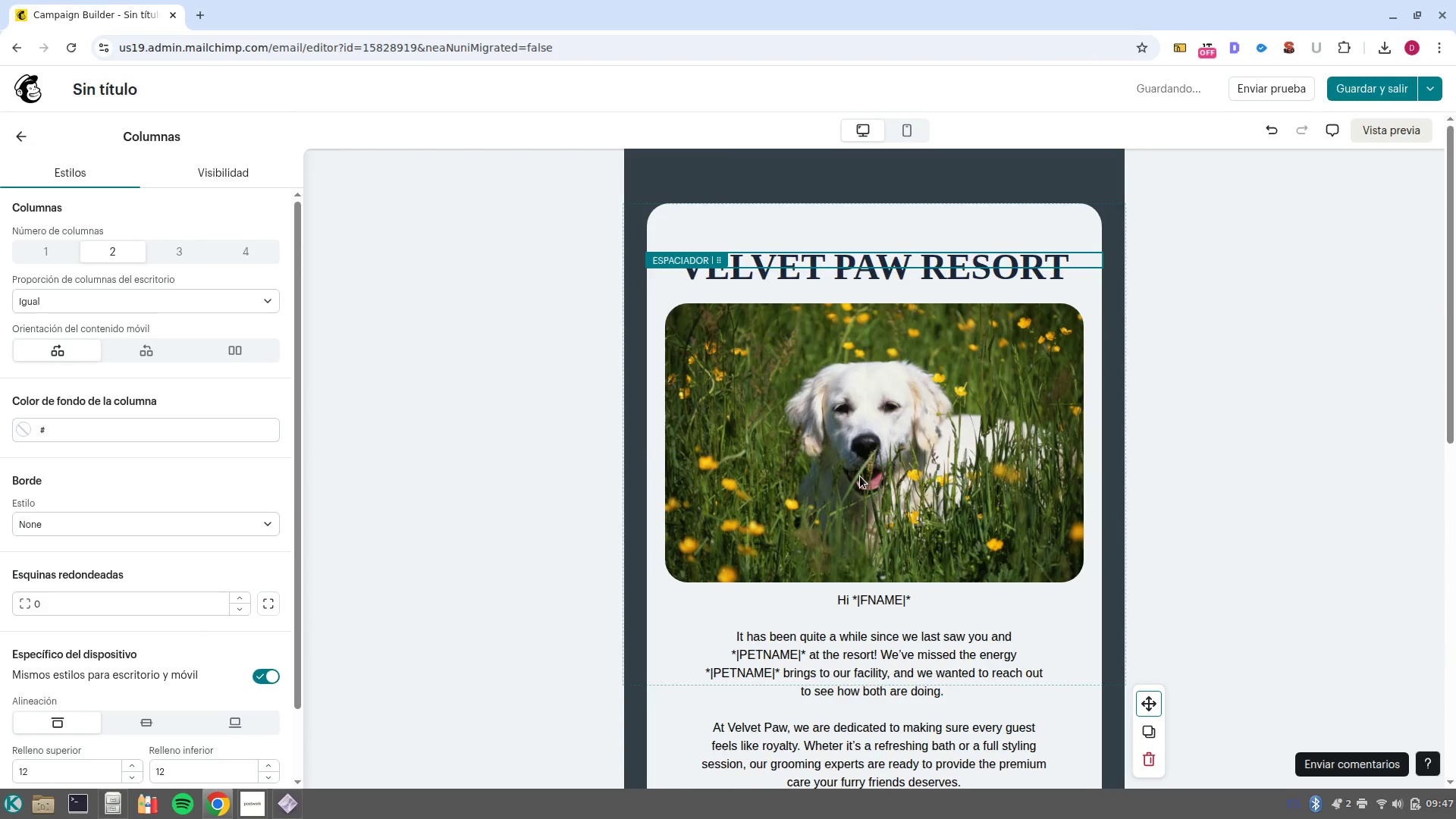 
scroll: coordinate [855, 488], scroll_direction: down, amount: 6.0
 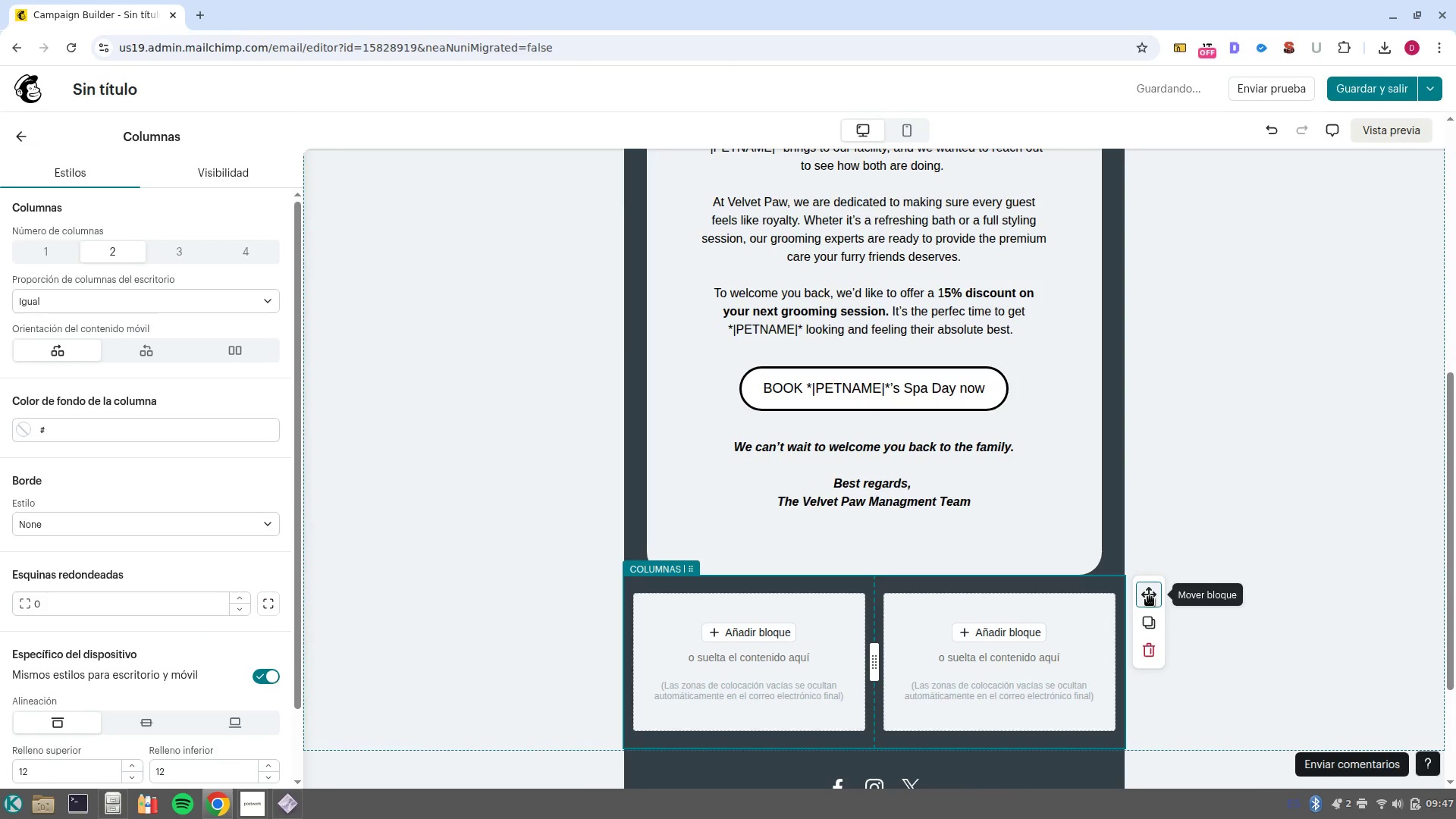 
left_click_drag(start_coordinate=[1150, 597], to_coordinate=[930, 427])
 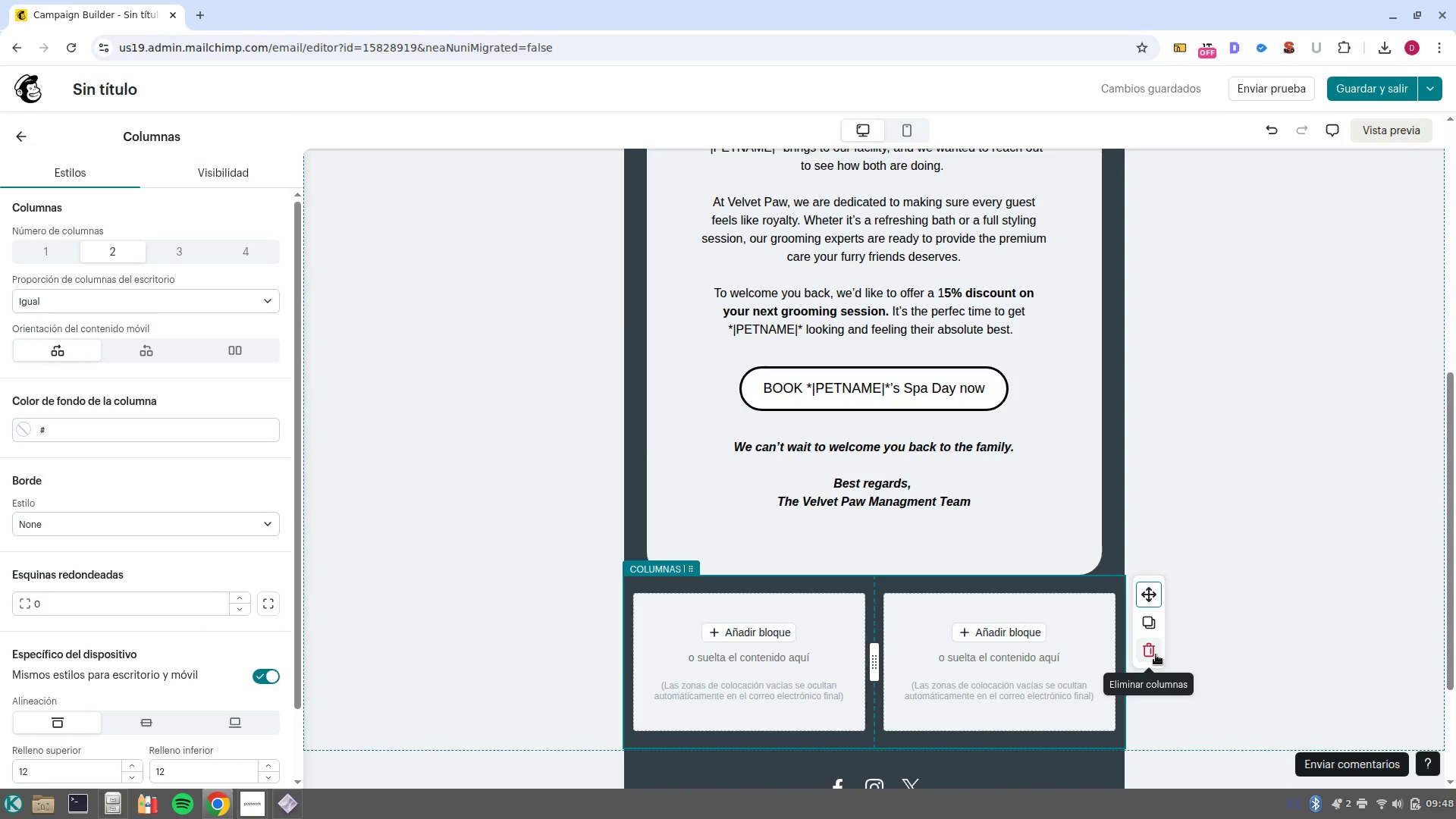 
scroll: coordinate [915, 523], scroll_direction: up, amount: 6.0
 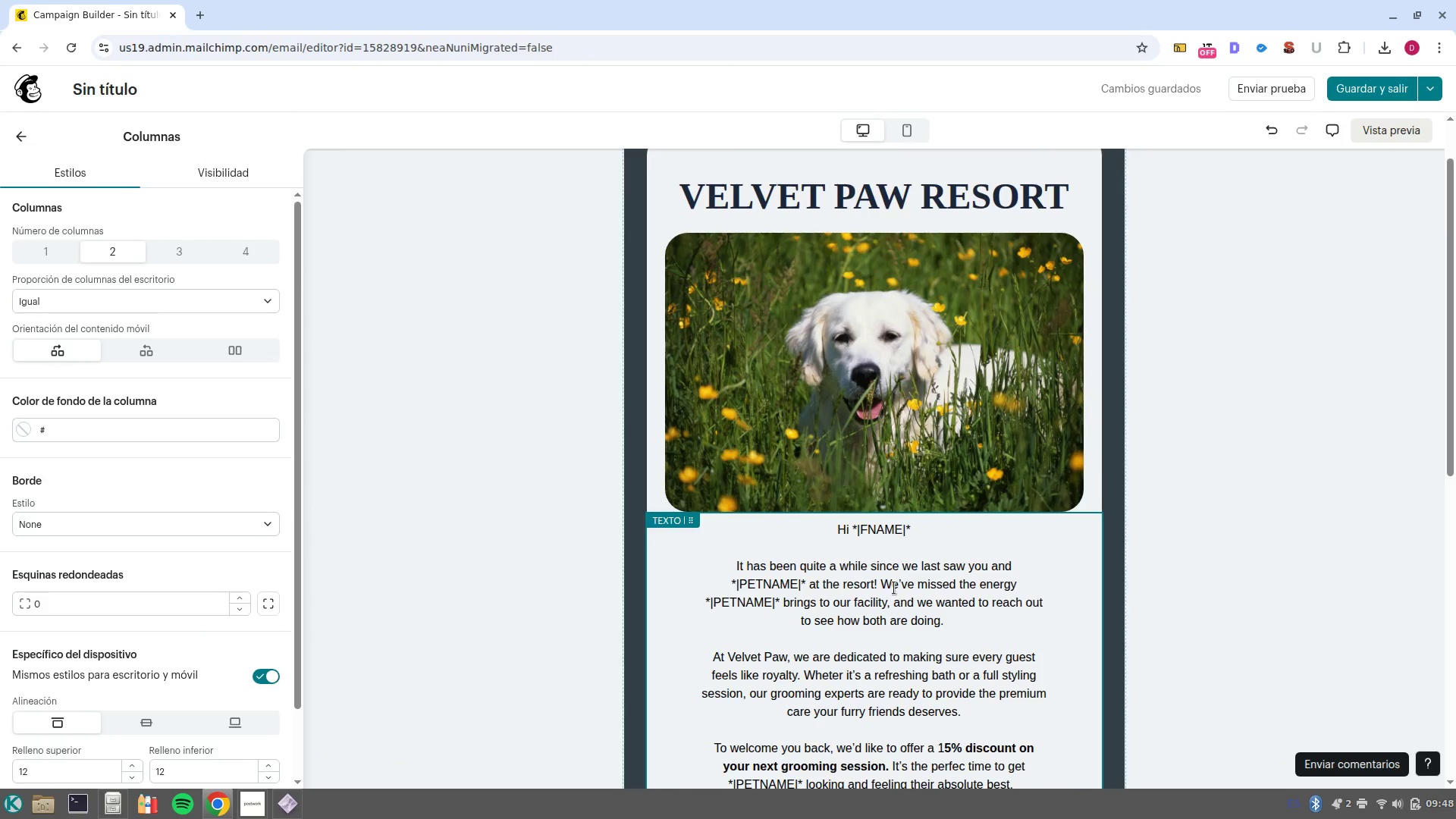 
left_click([894, 588])
 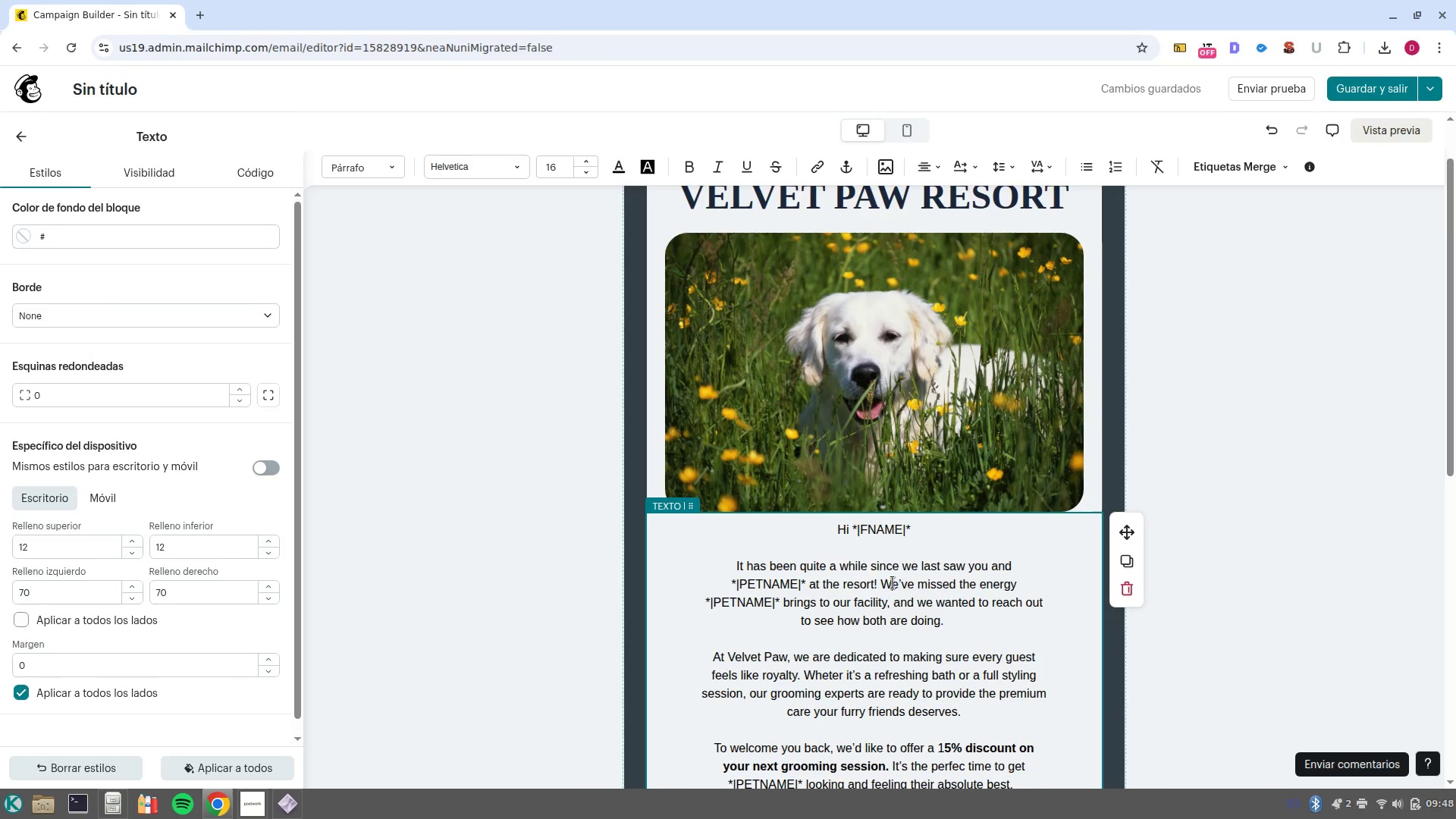 
scroll: coordinate [797, 613], scroll_direction: down, amount: 4.0
 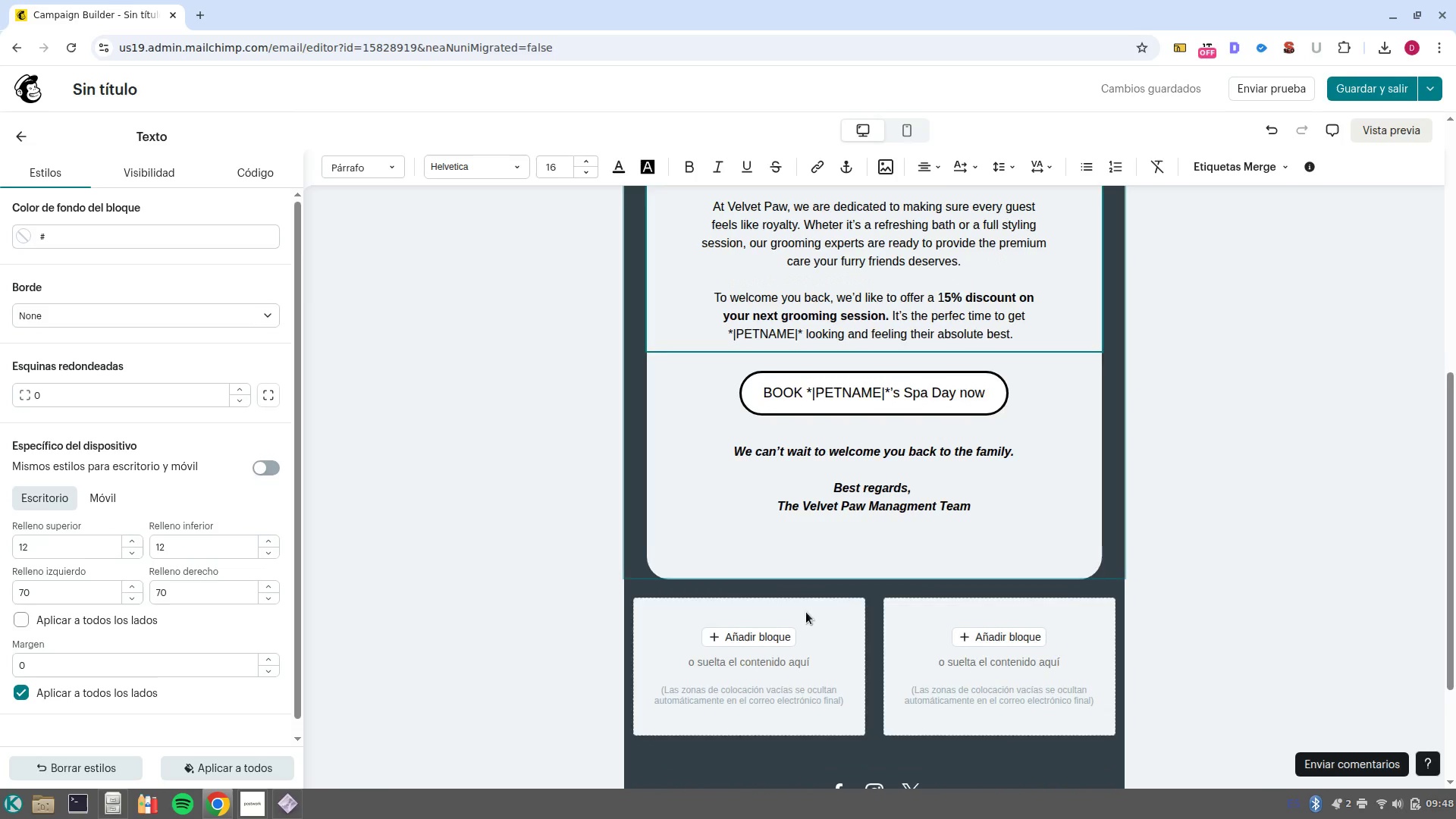 
scroll: coordinate [970, 599], scroll_direction: up, amount: 2.0
 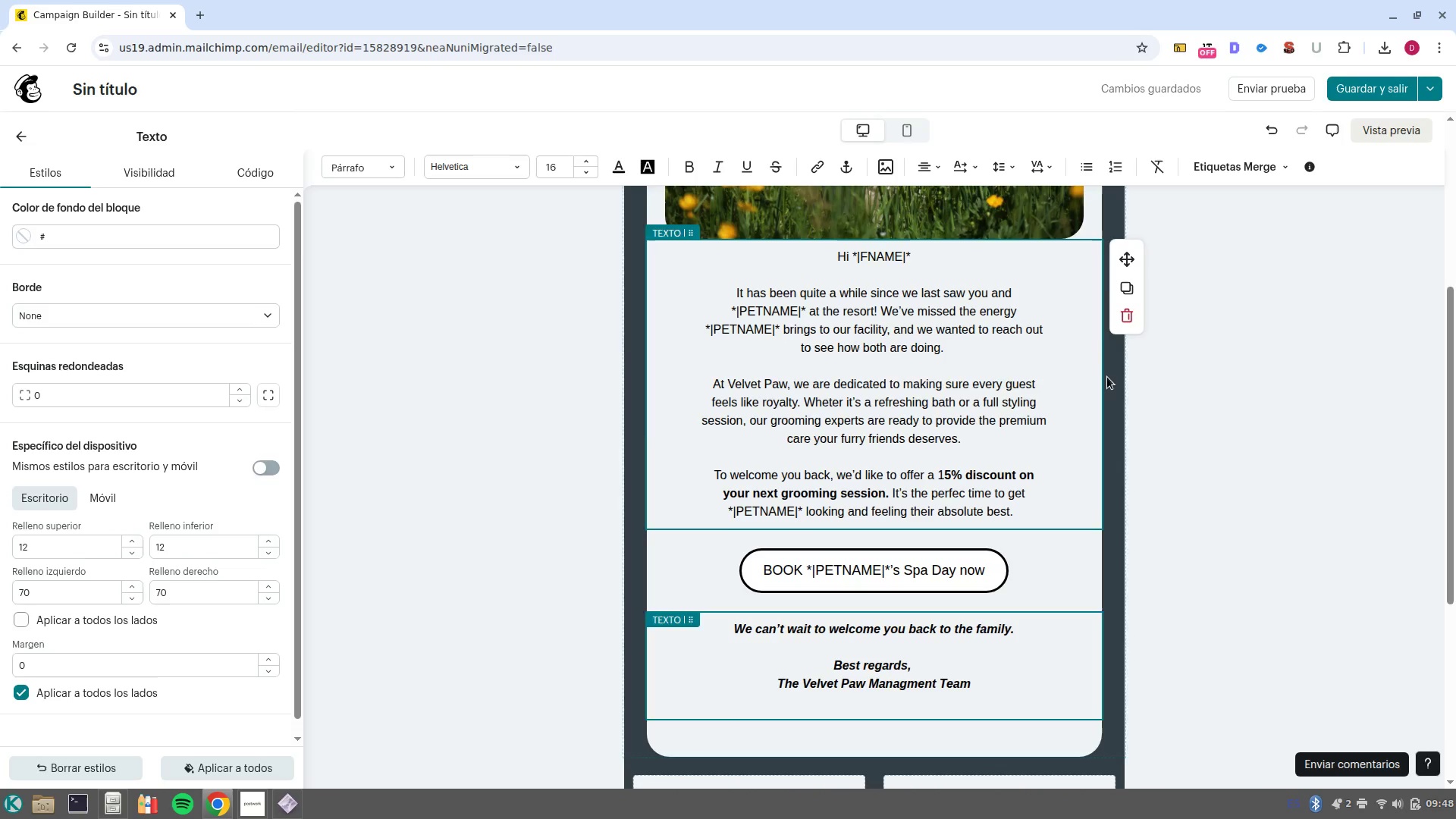 
scroll: coordinate [1114, 458], scroll_direction: down, amount: 1.0
 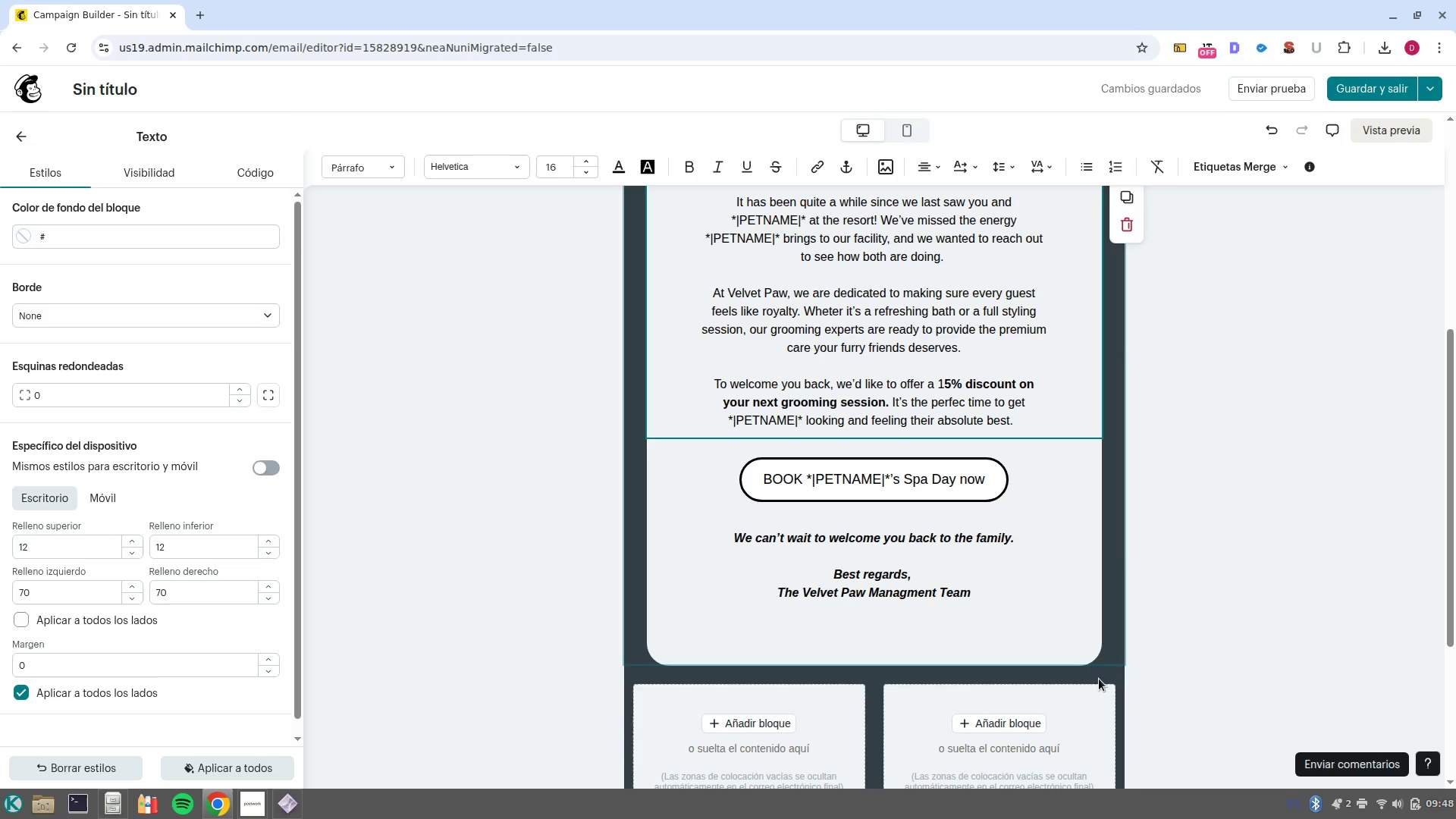 
left_click([1100, 691])
 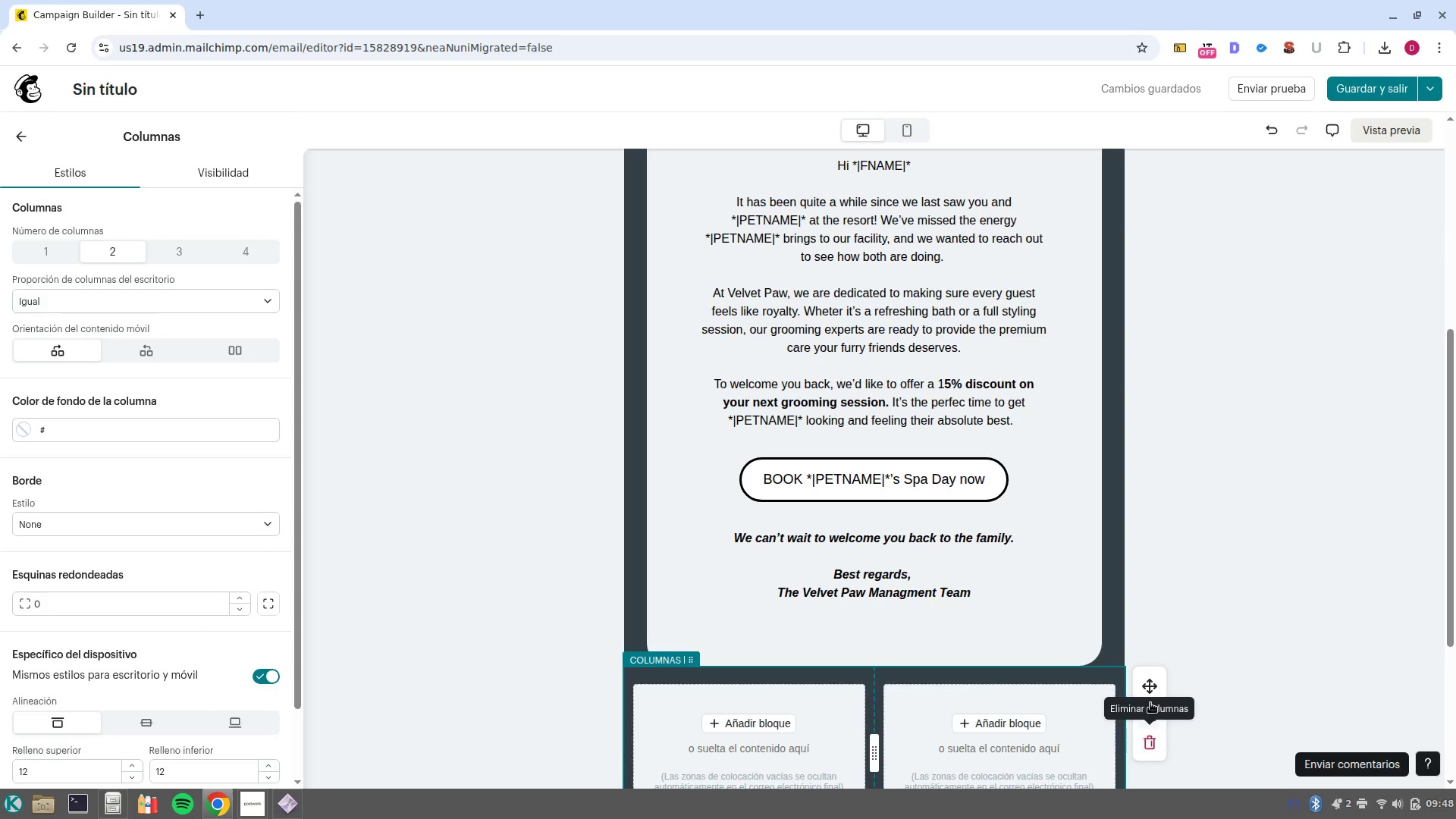 
left_click_drag(start_coordinate=[1153, 683], to_coordinate=[881, 443])
 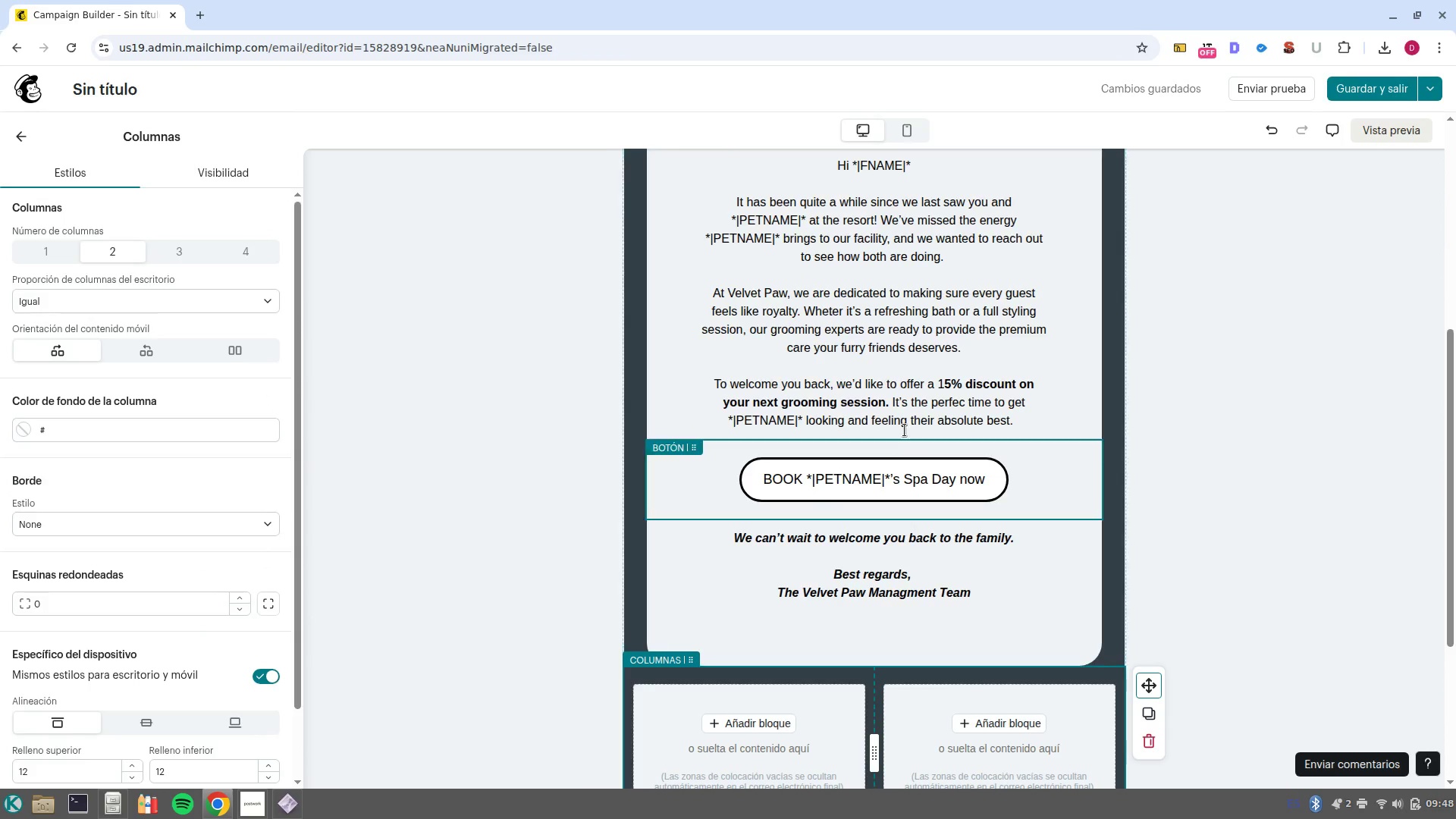 
left_click([893, 445])
 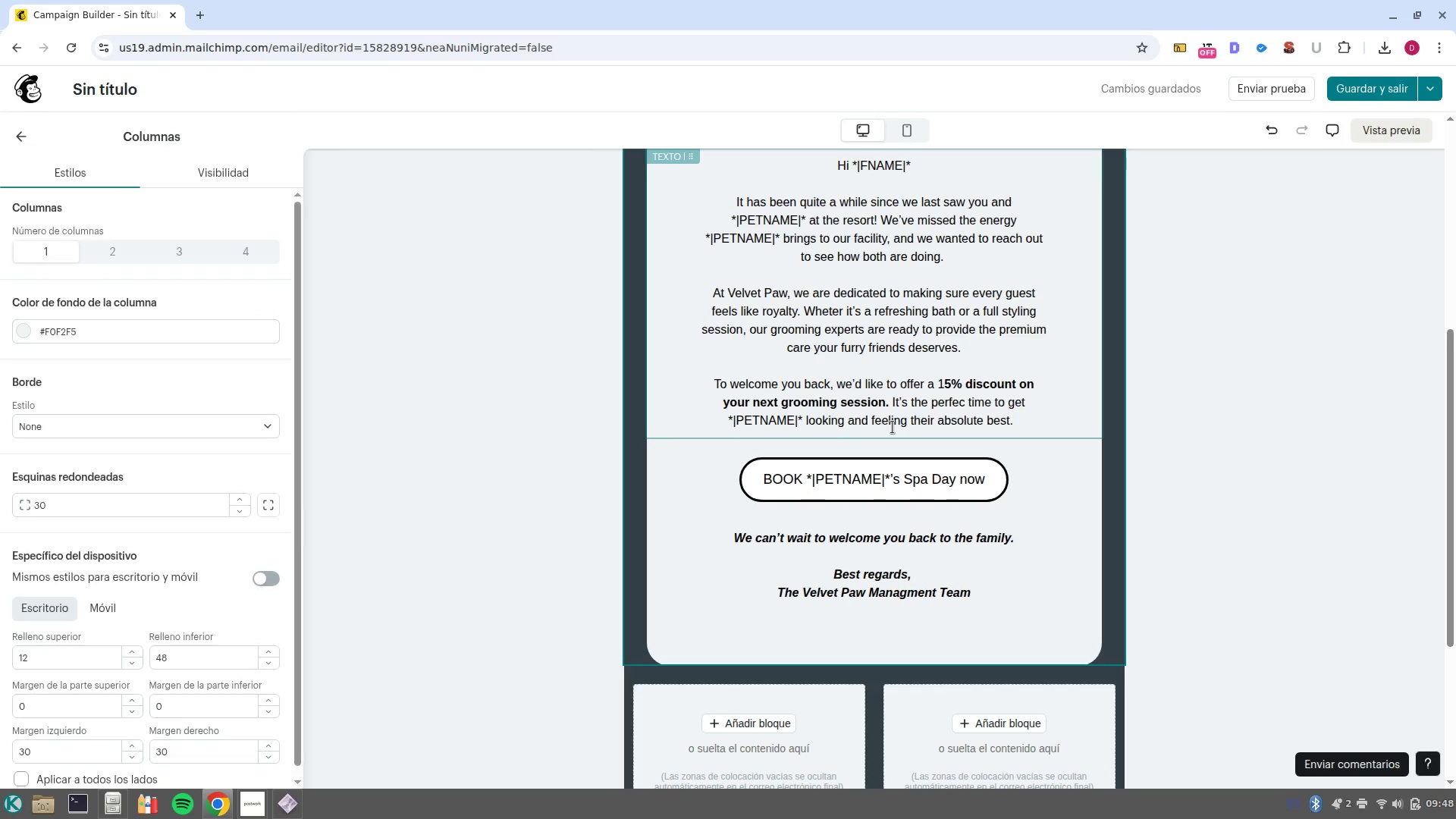 
left_click([886, 428])
 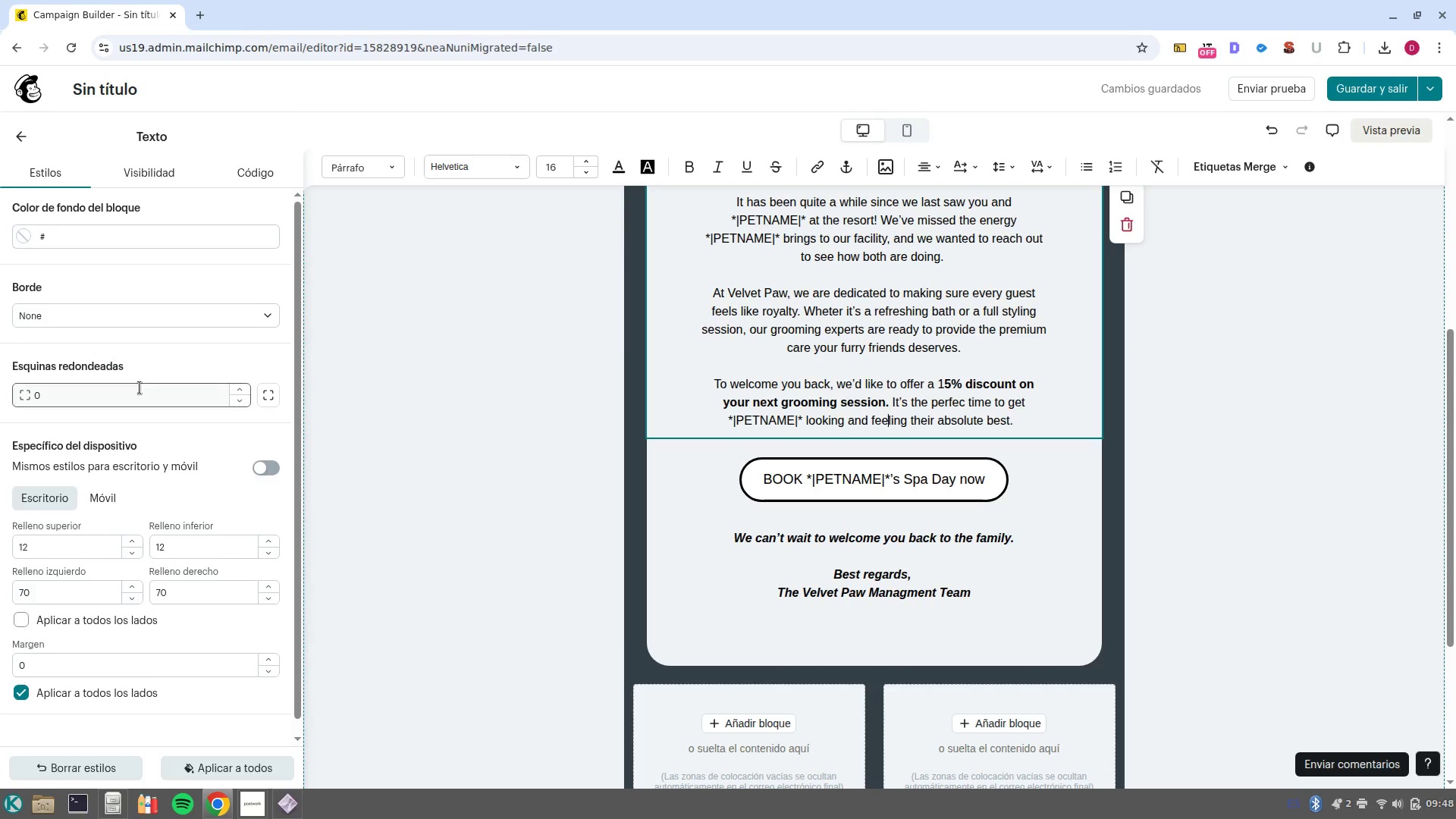 
scroll: coordinate [982, 392], scroll_direction: up, amount: 3.0